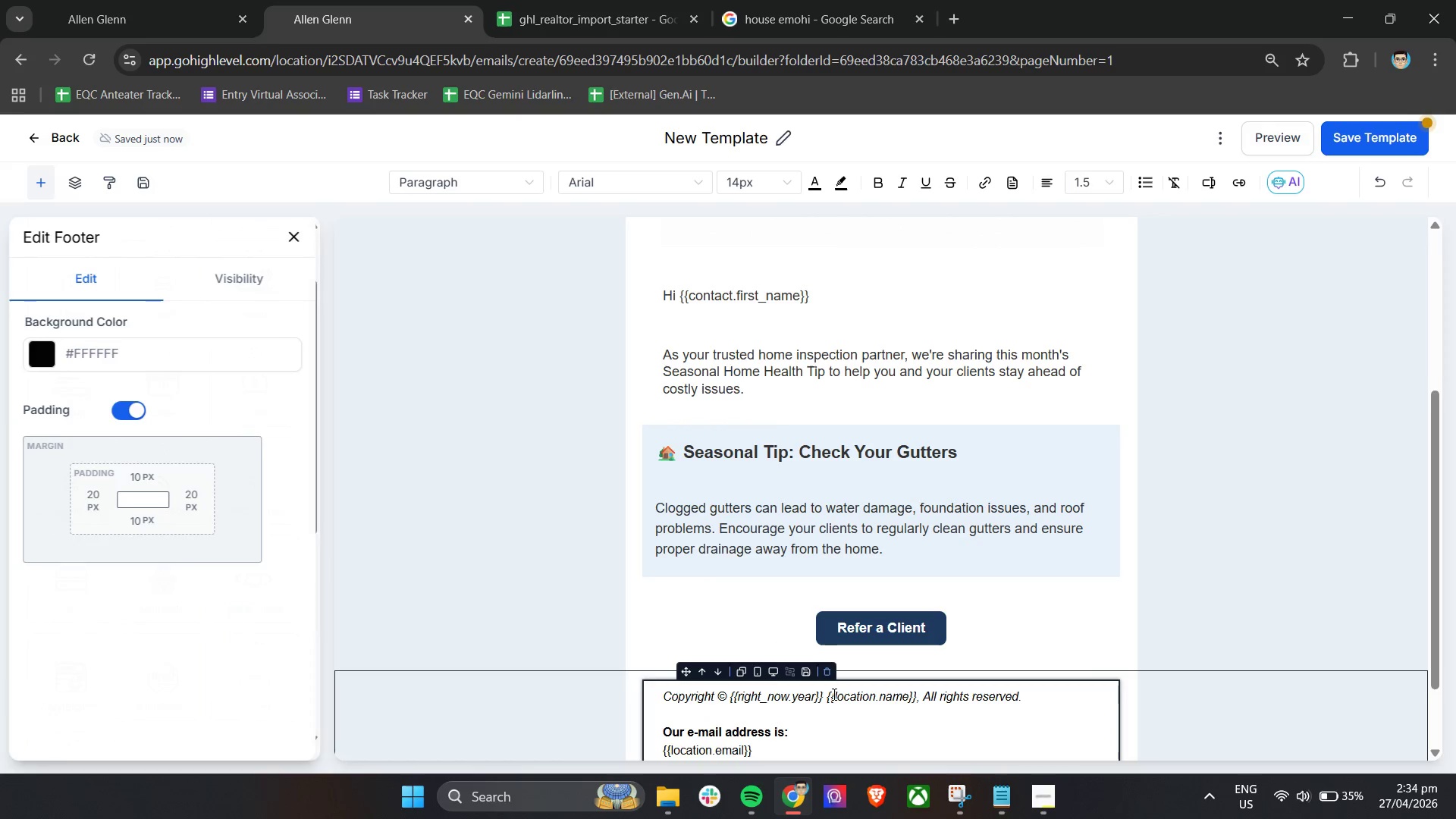 
scroll: coordinate [833, 694], scroll_direction: down, amount: 3.0
 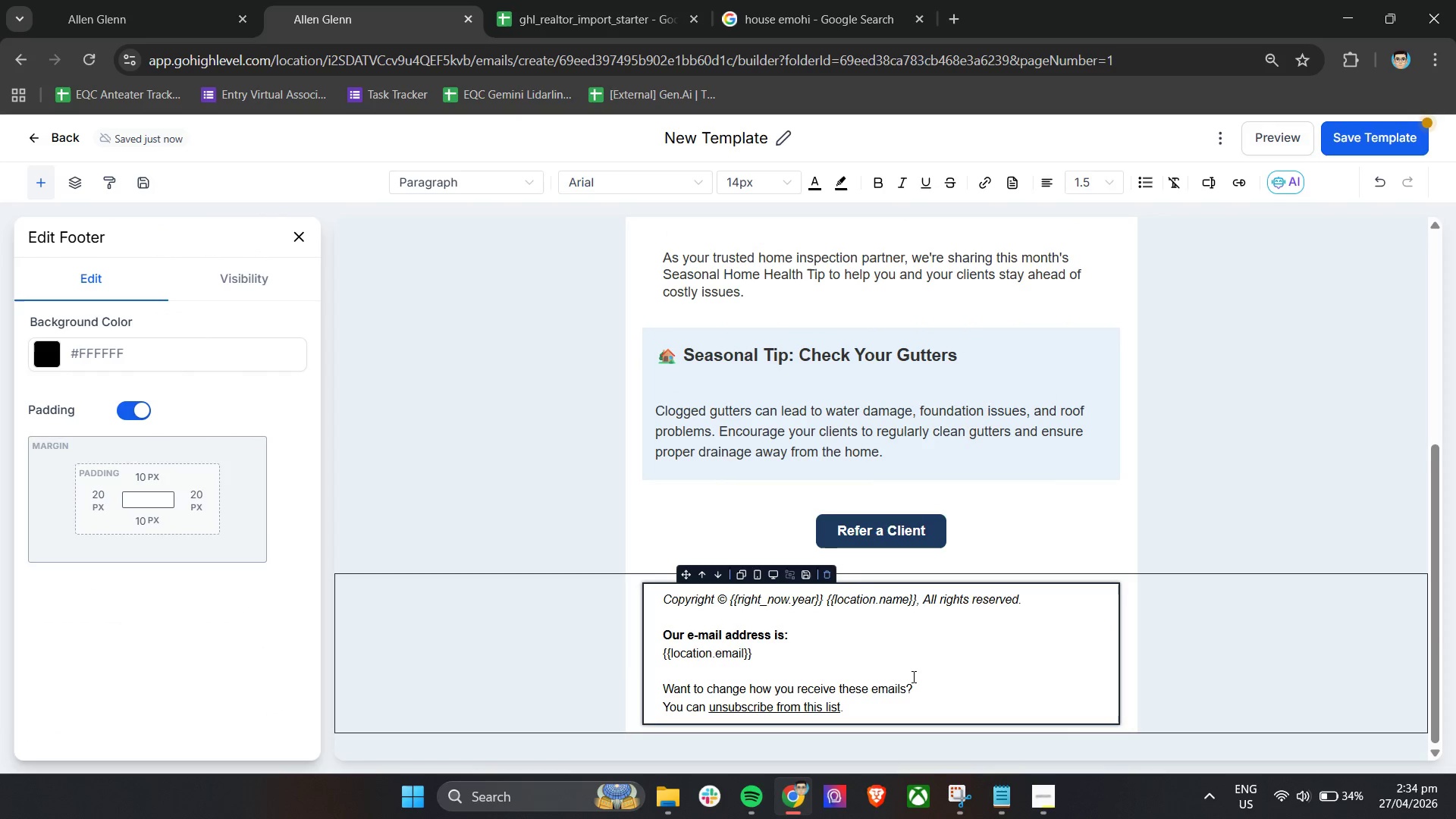 
double_click([912, 676])
 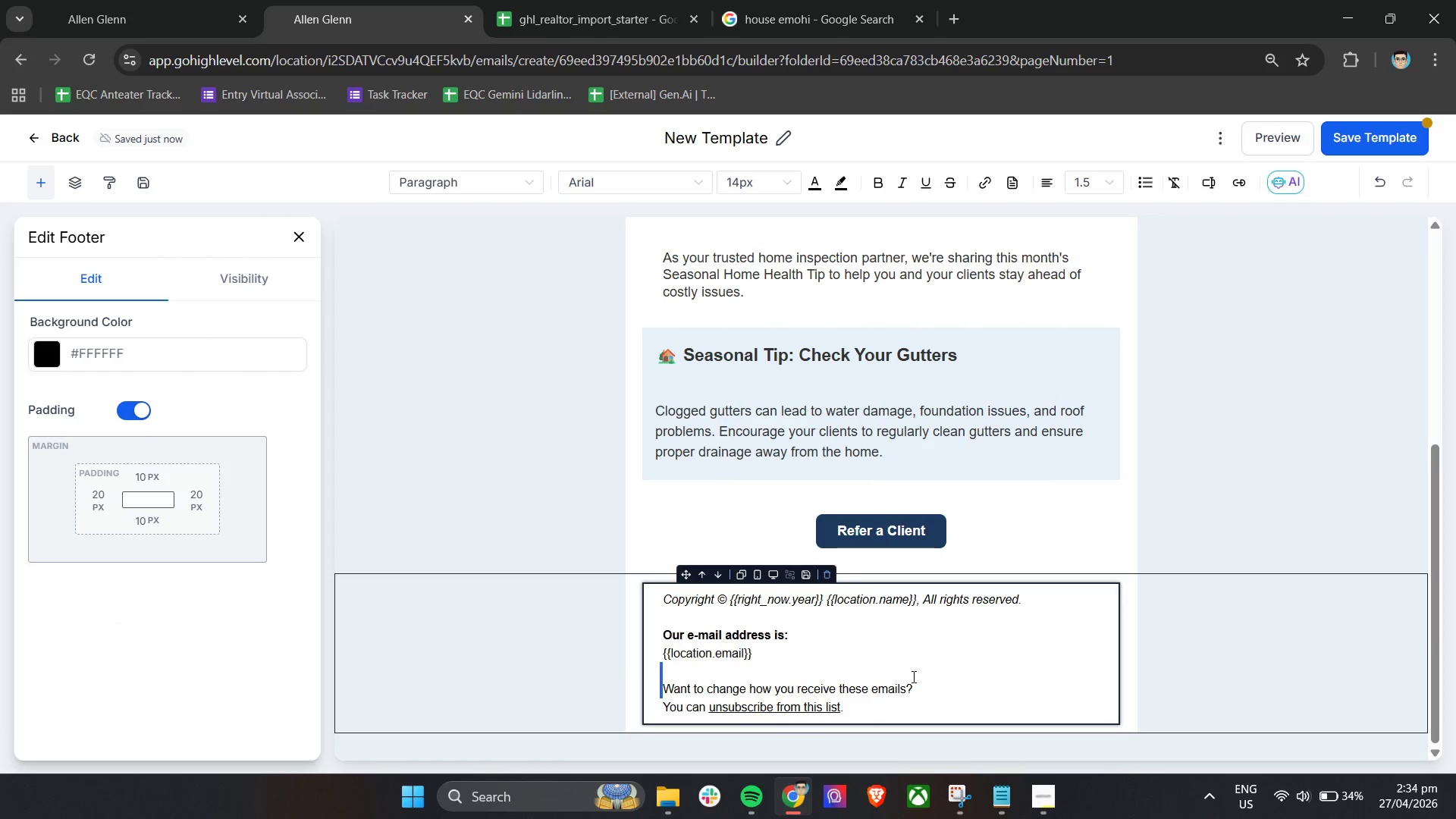 
triple_click([912, 676])
 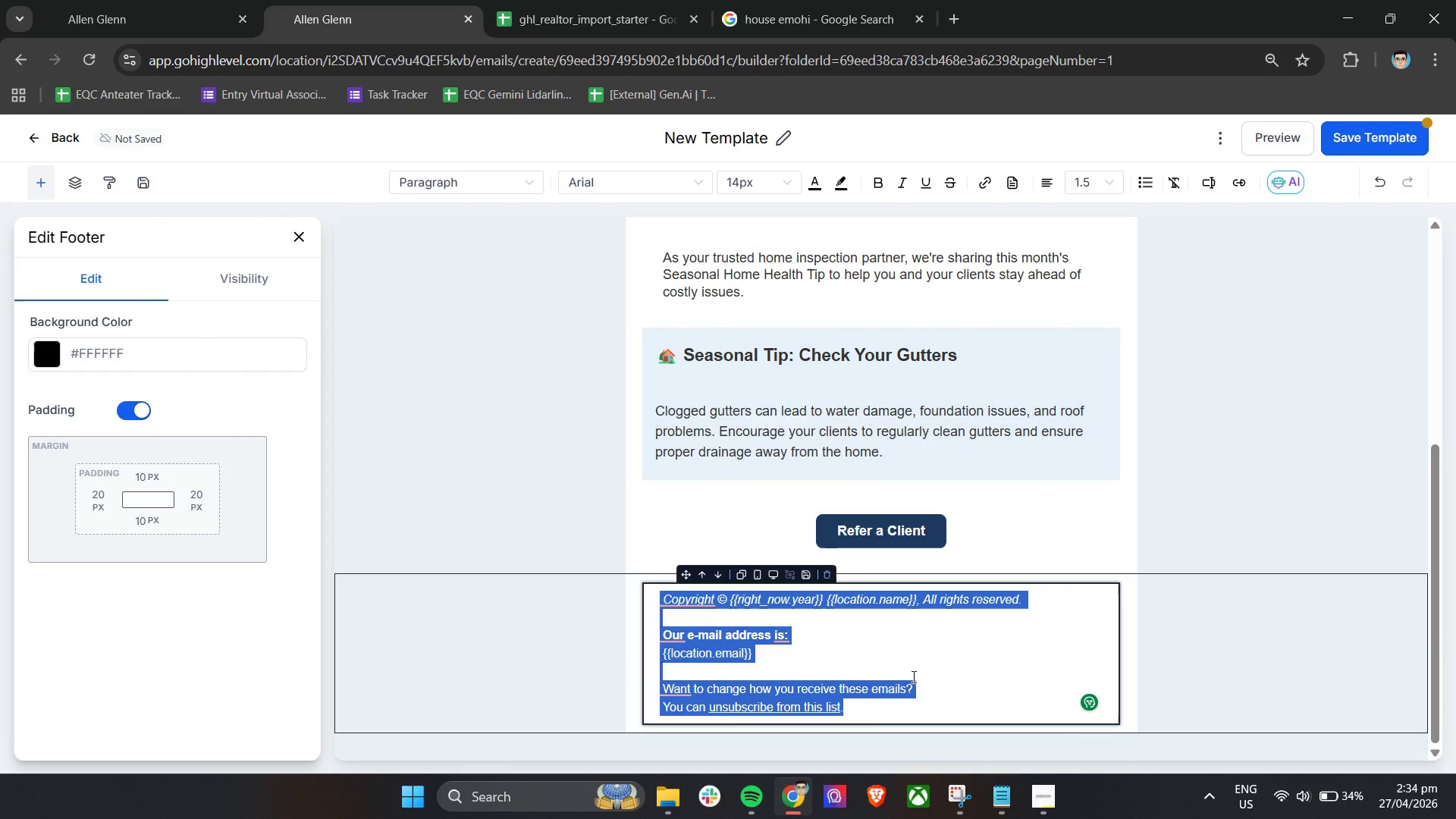 
key(Backspace)
 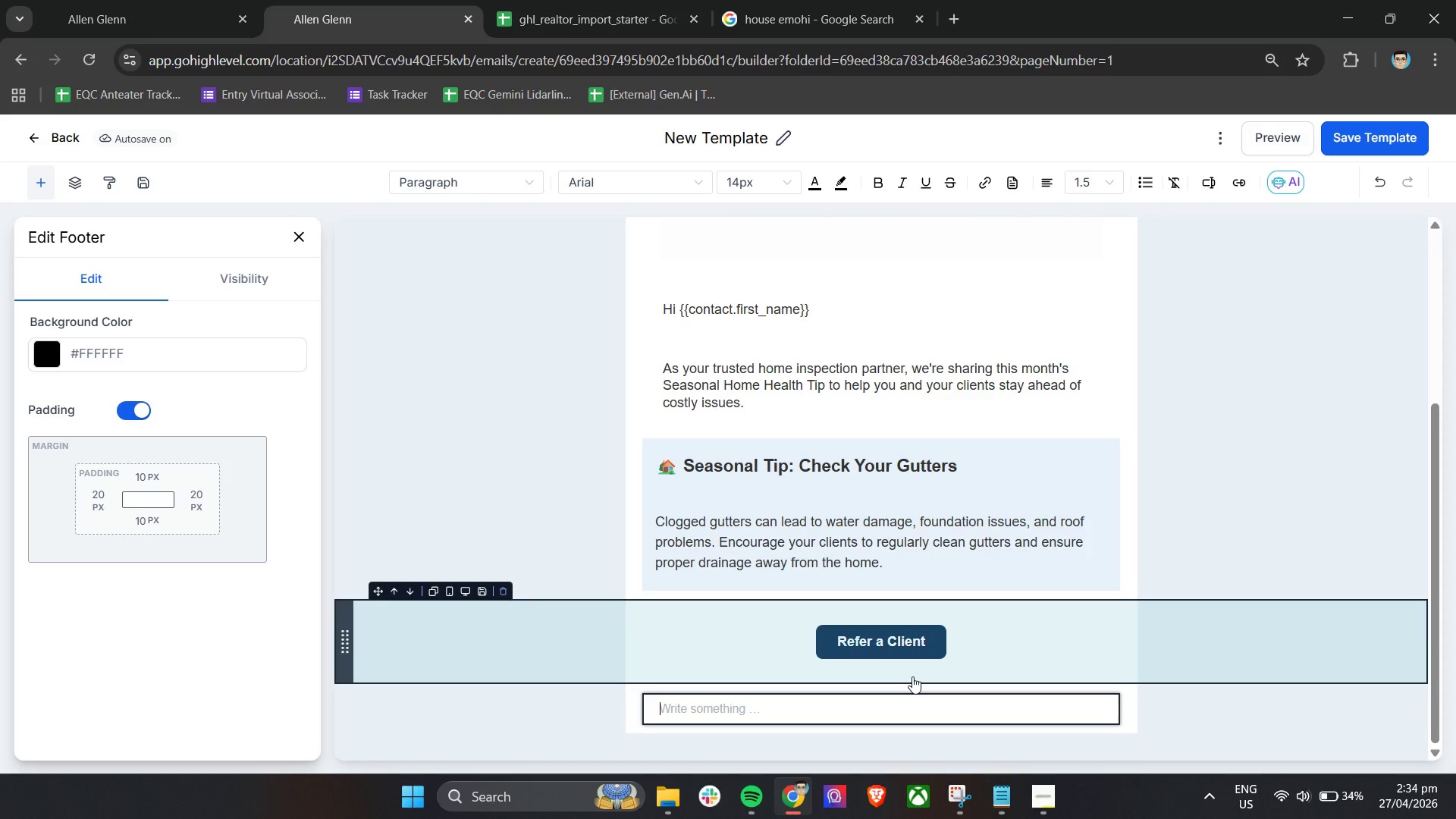 
wait(19.91)
 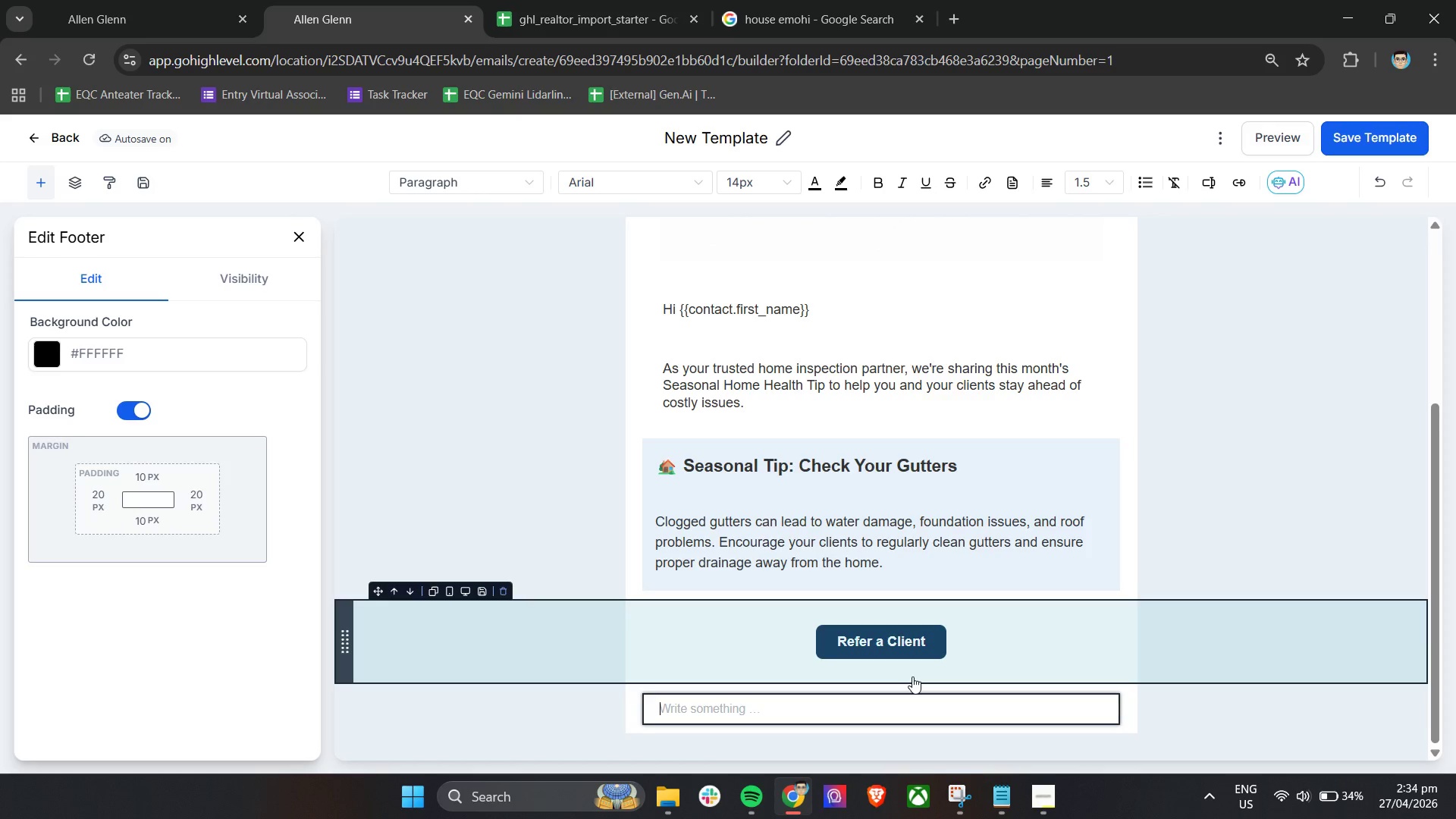 
left_click([695, 706])
 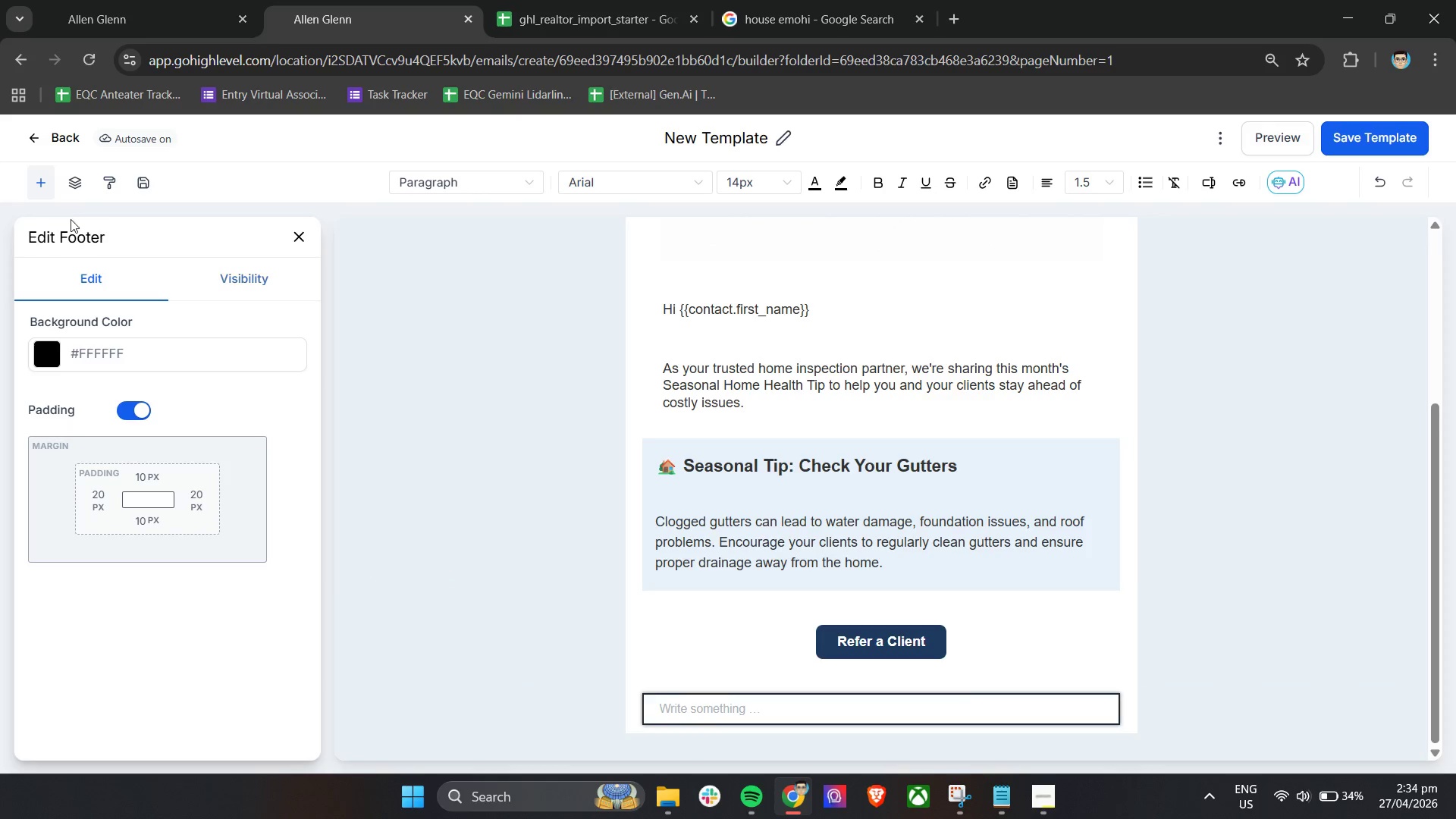 
left_click([41, 174])
 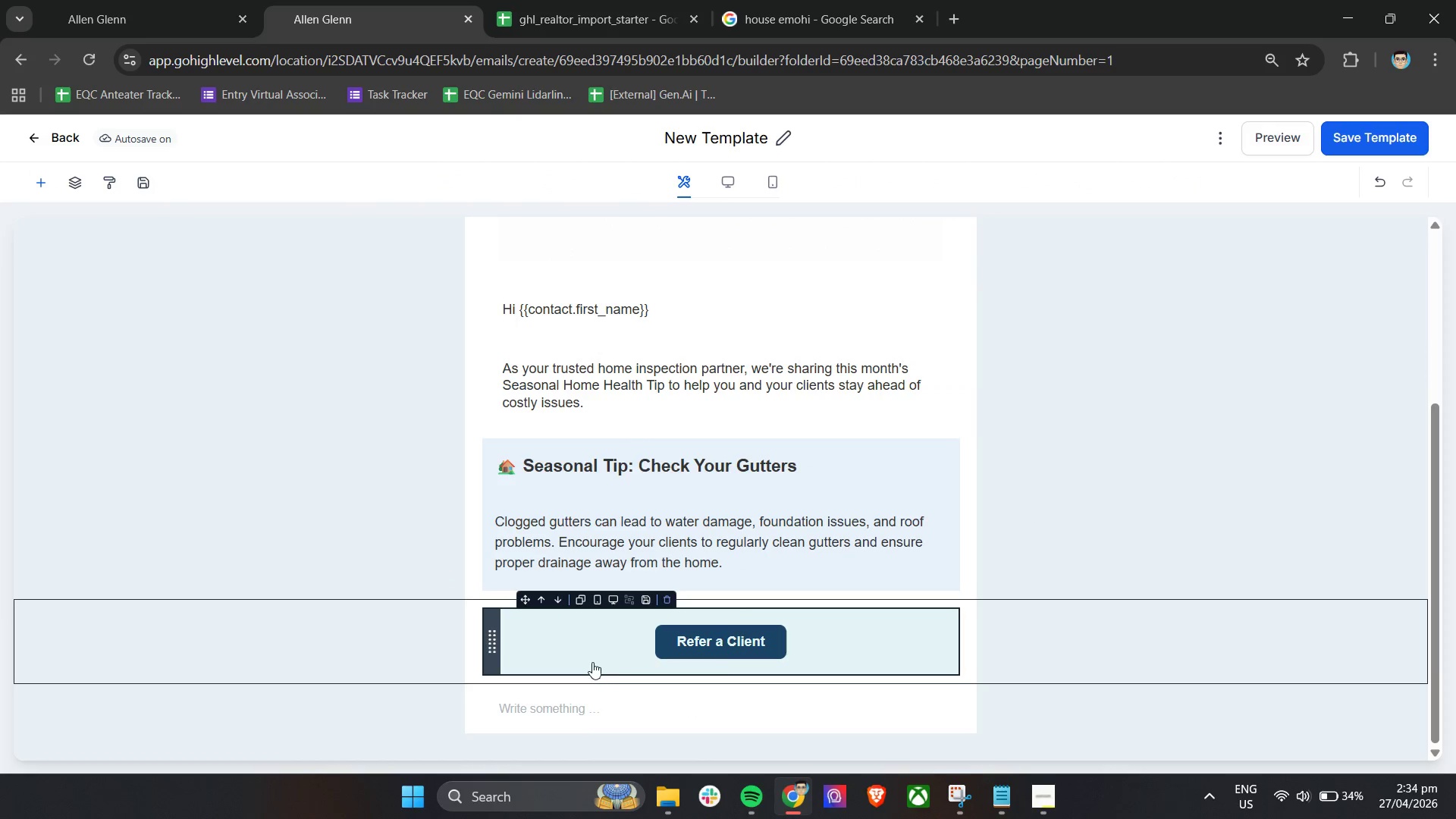 
left_click([577, 709])
 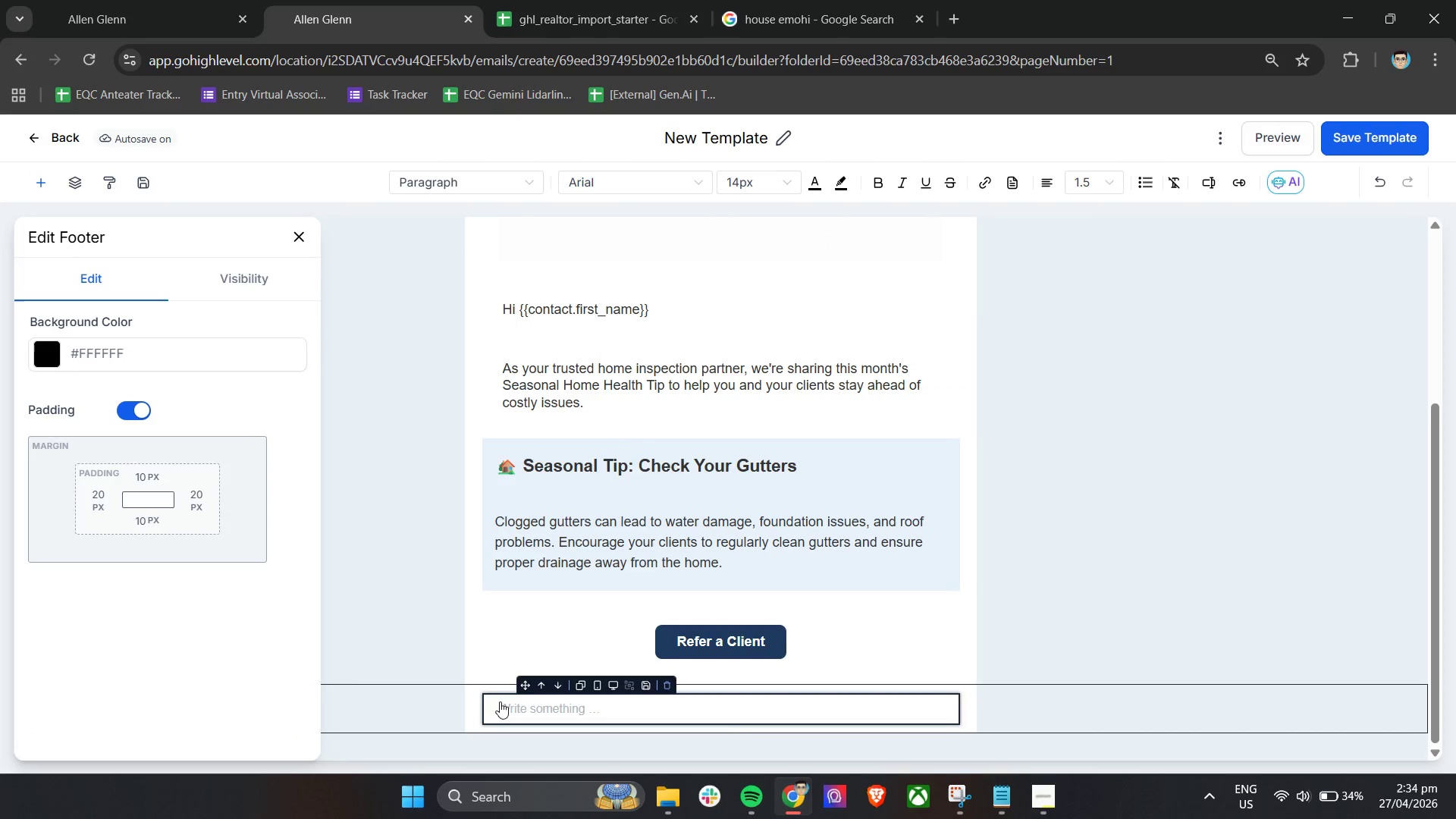 
left_click([667, 686])
 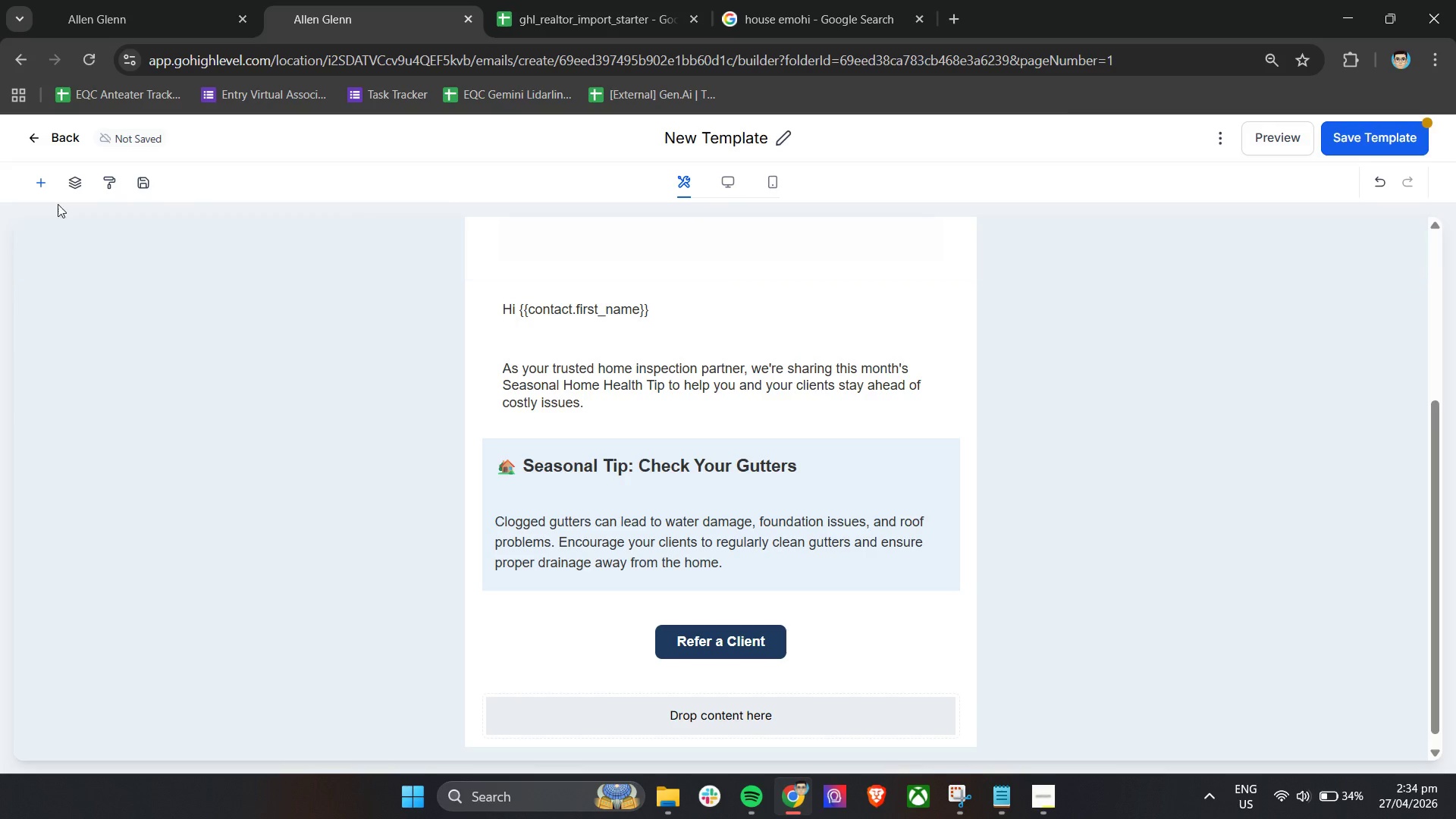 
left_click([36, 184])
 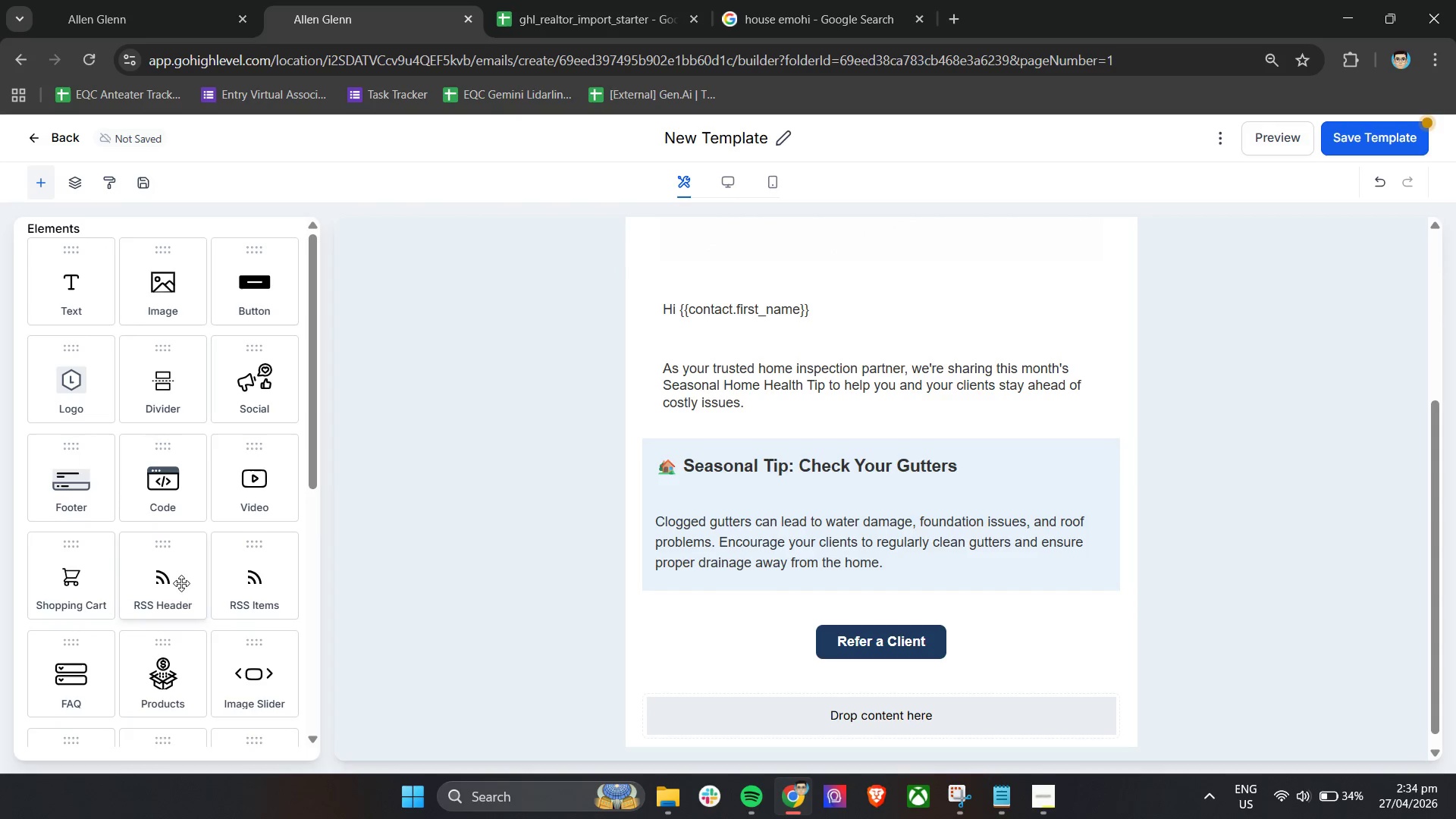 
scroll: coordinate [147, 491], scroll_direction: down, amount: 1.0
 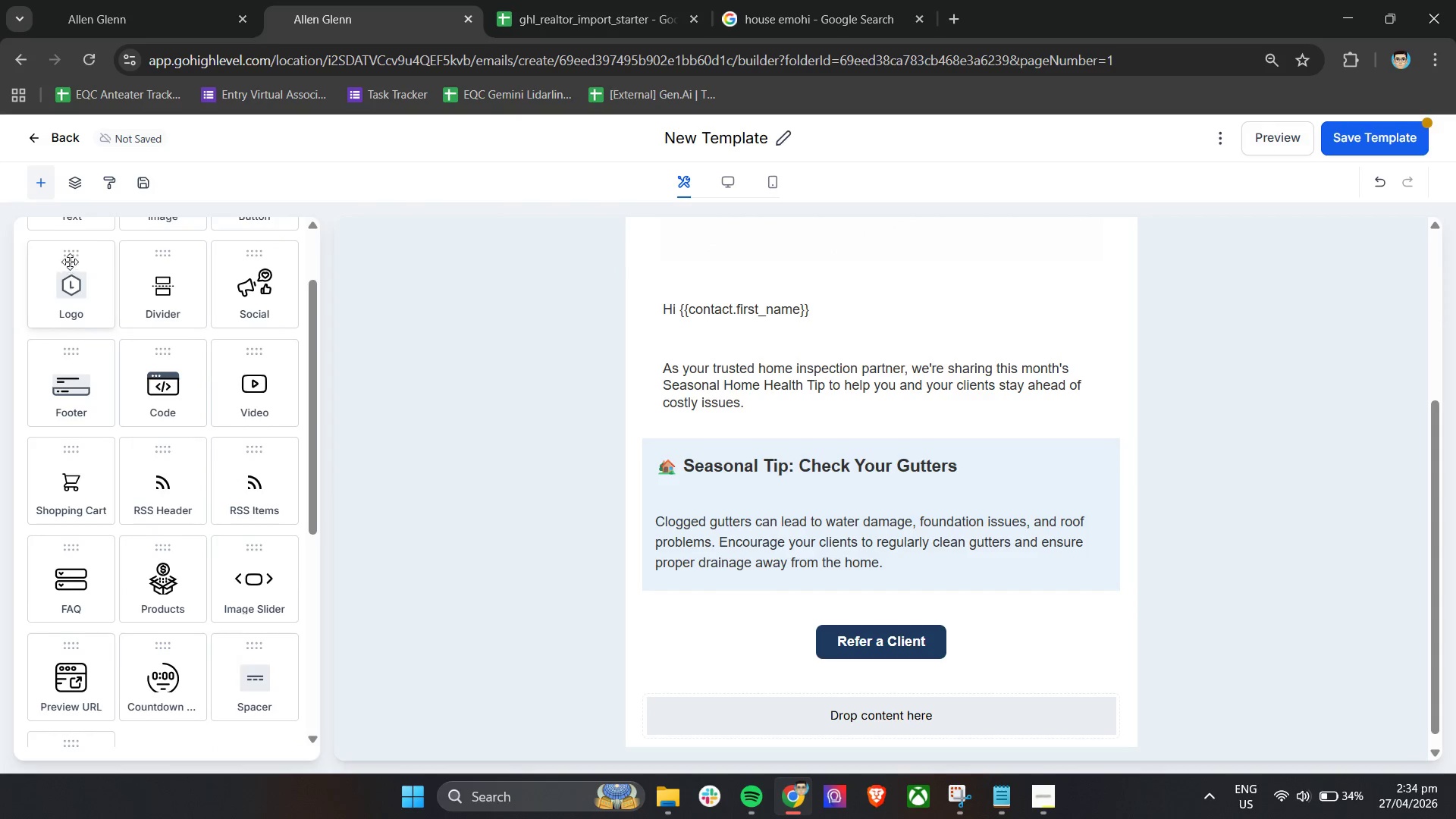 
scroll: coordinate [93, 396], scroll_direction: up, amount: 3.0
 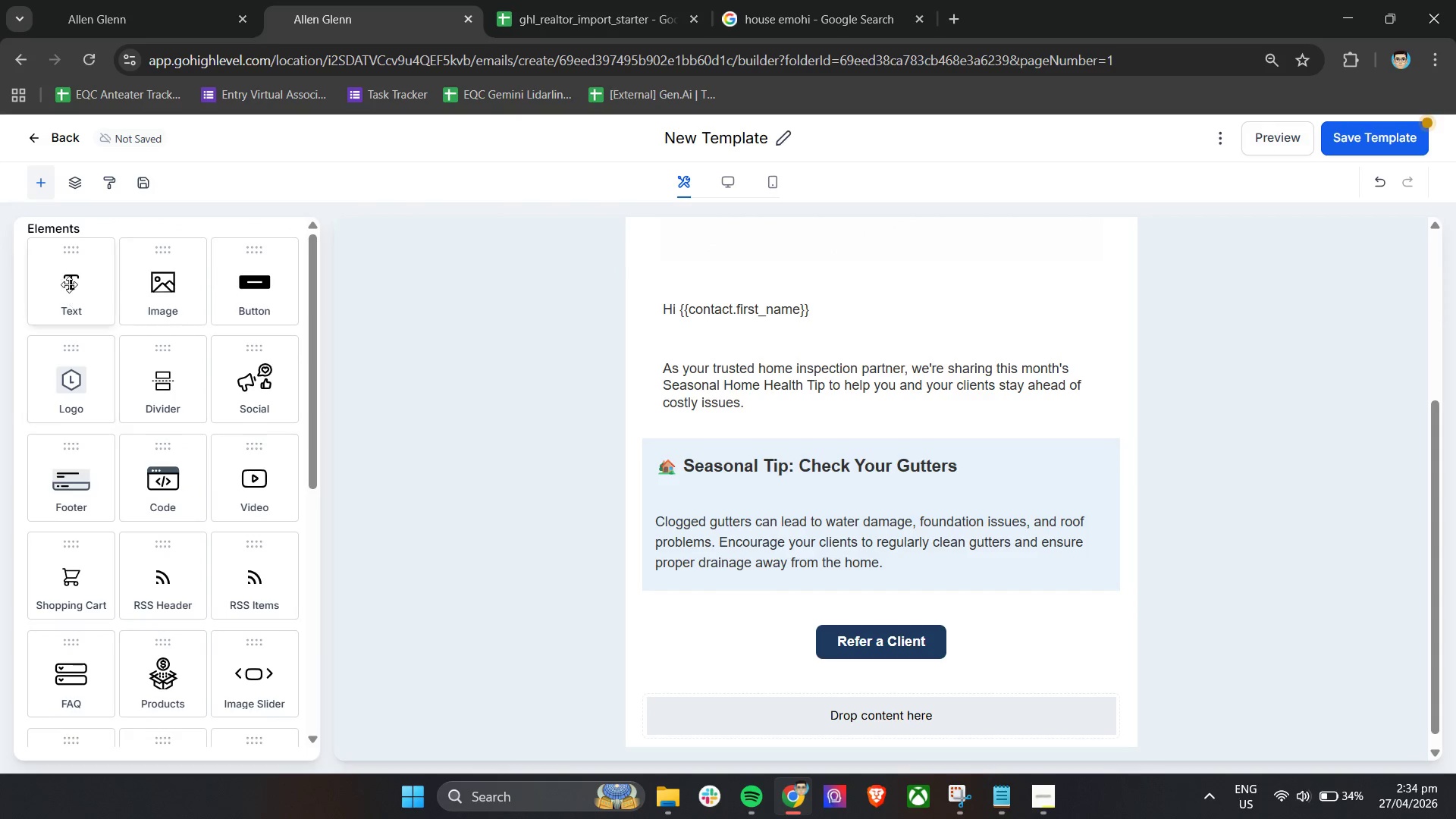 
left_click_drag(start_coordinate=[67, 281], to_coordinate=[814, 714])
 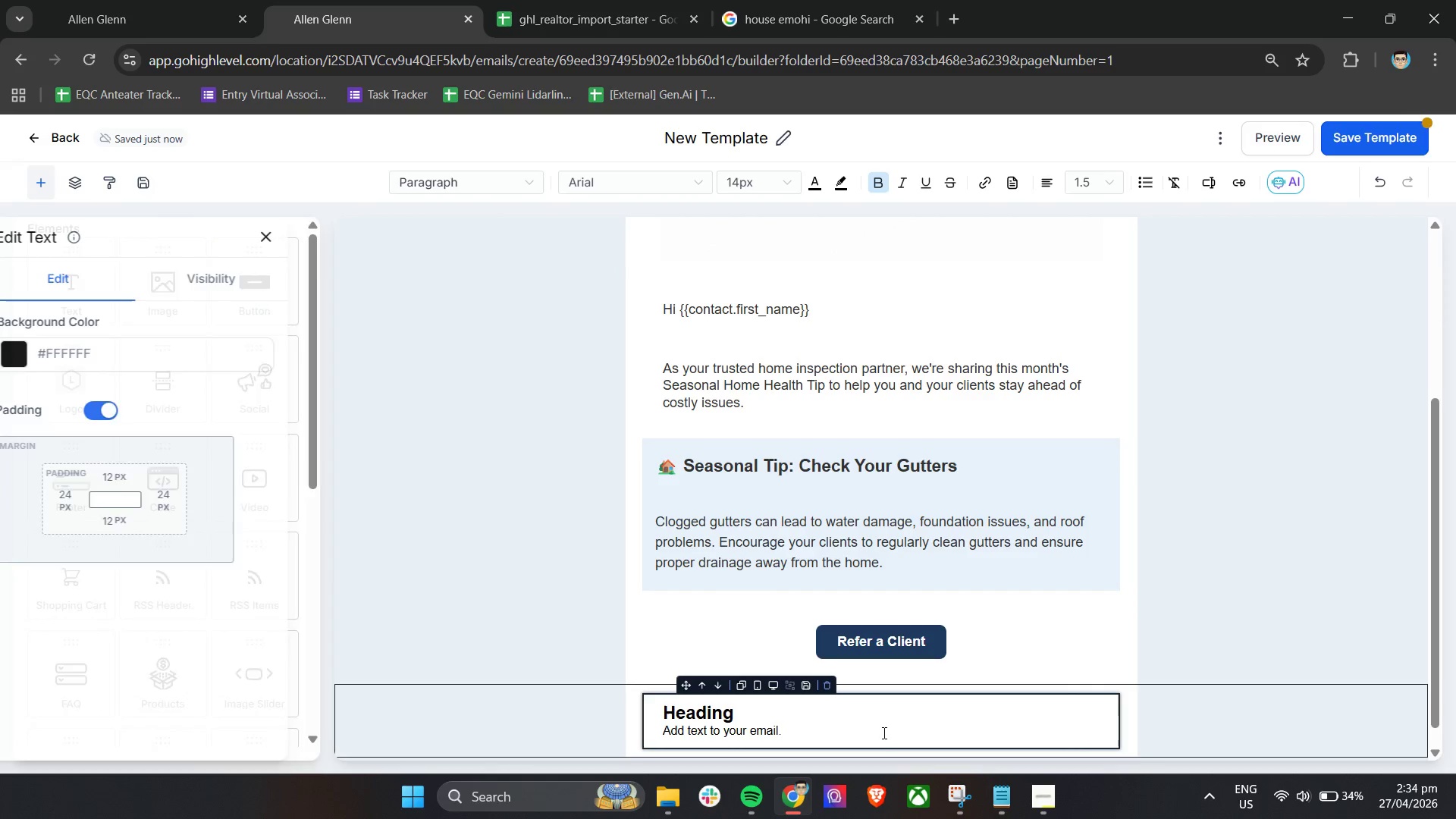 
left_click([891, 733])
 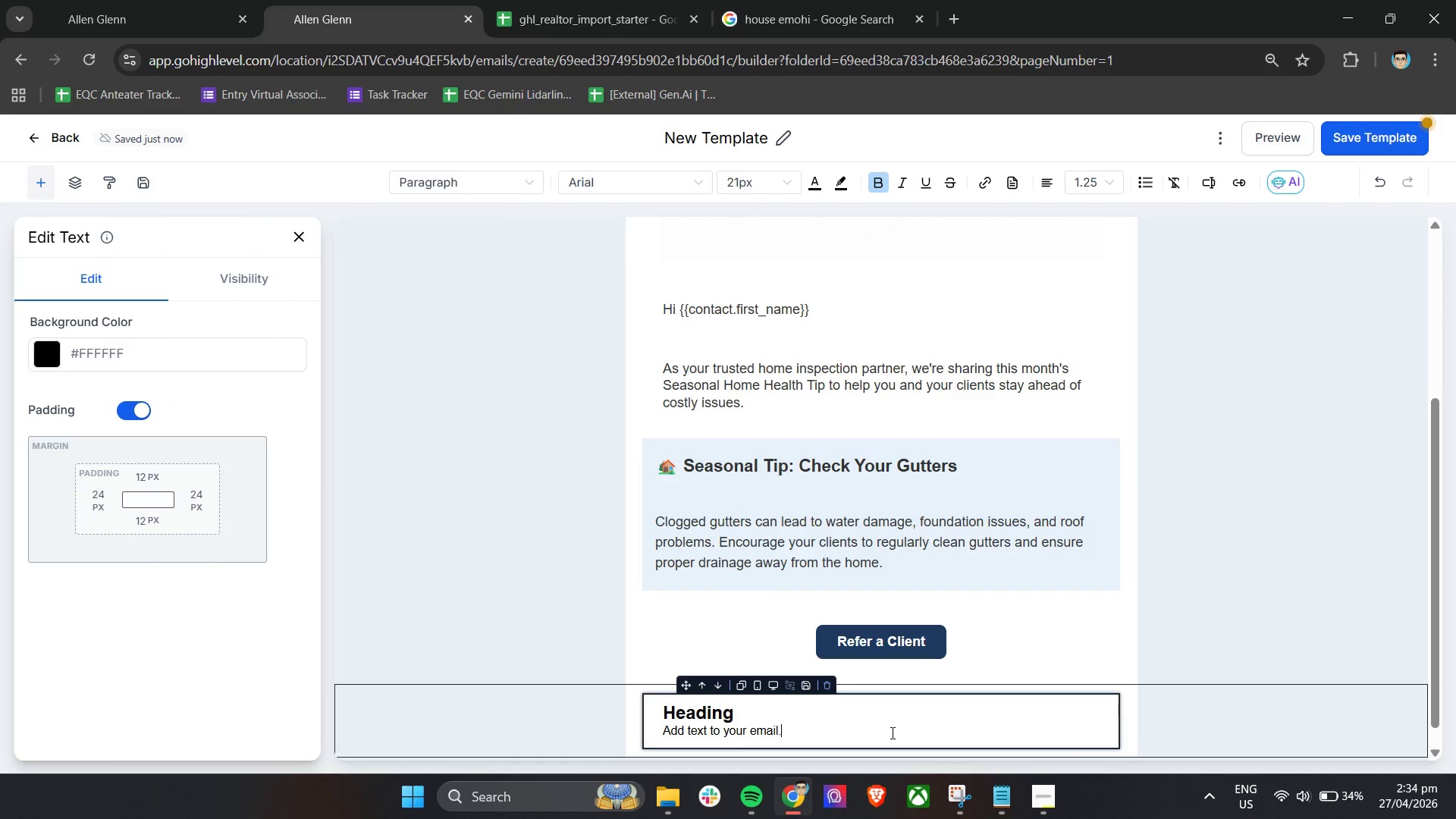 
double_click([891, 733])
 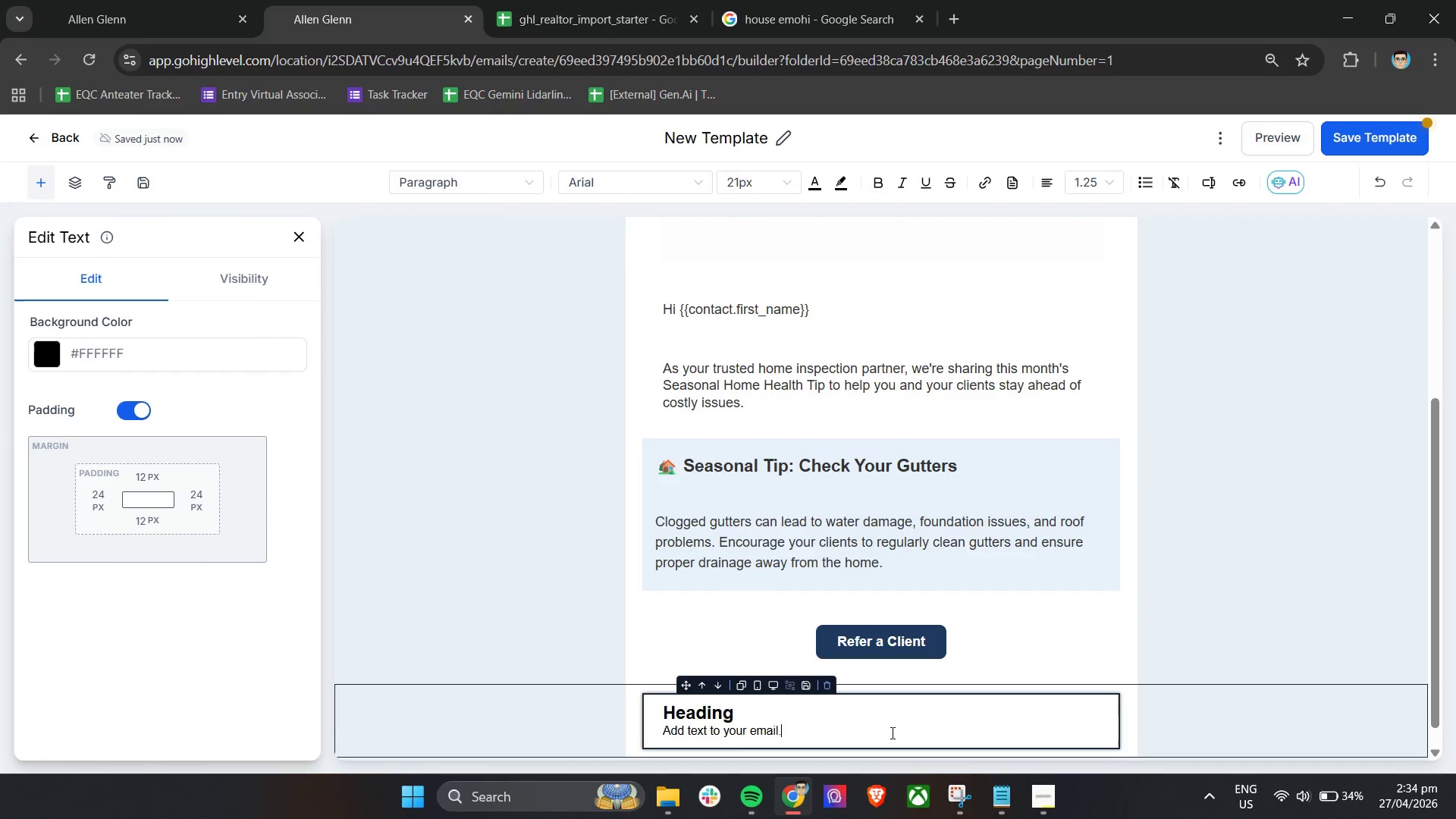 
key(Control+A)
 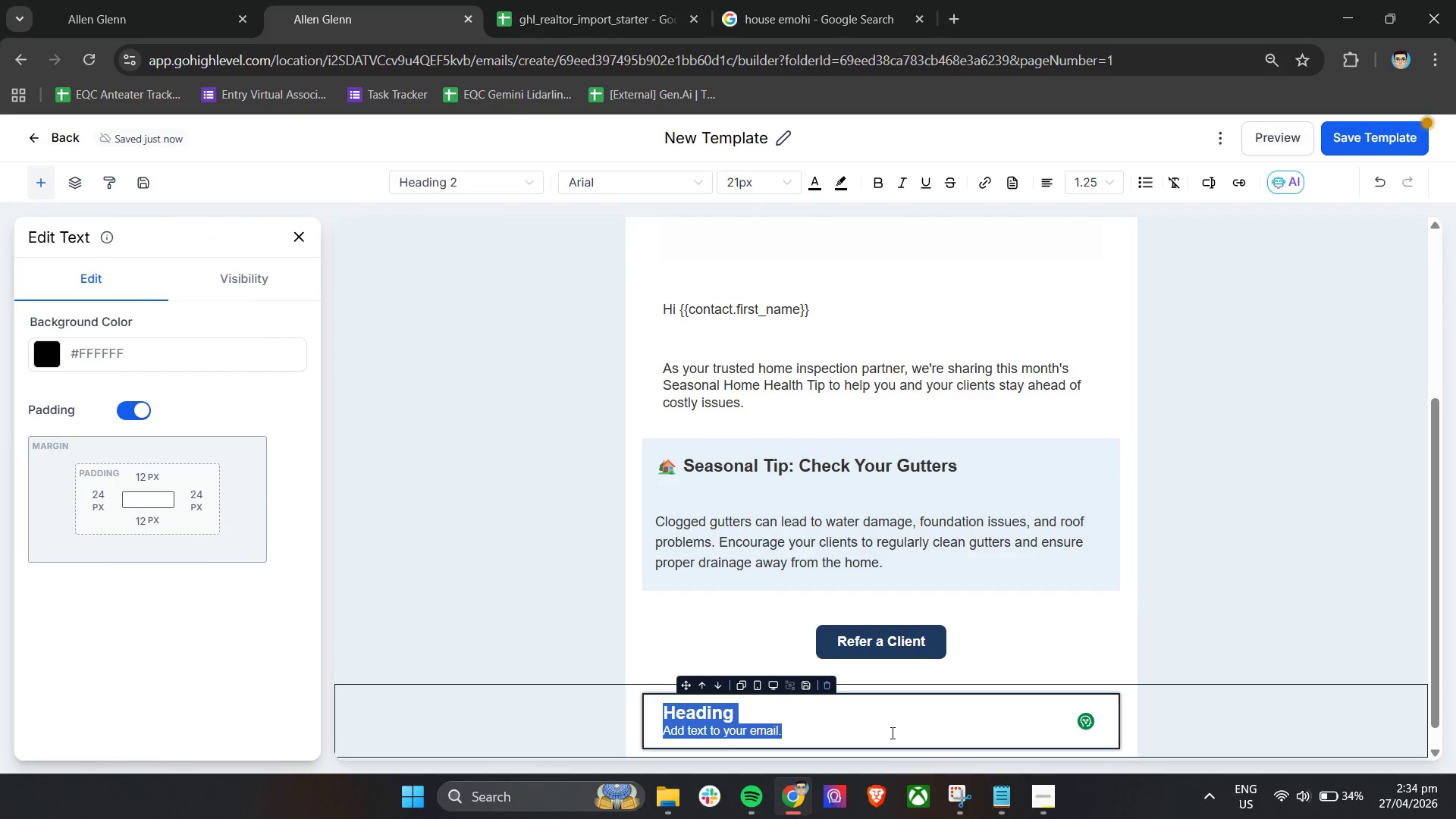 
key(Backspace)
 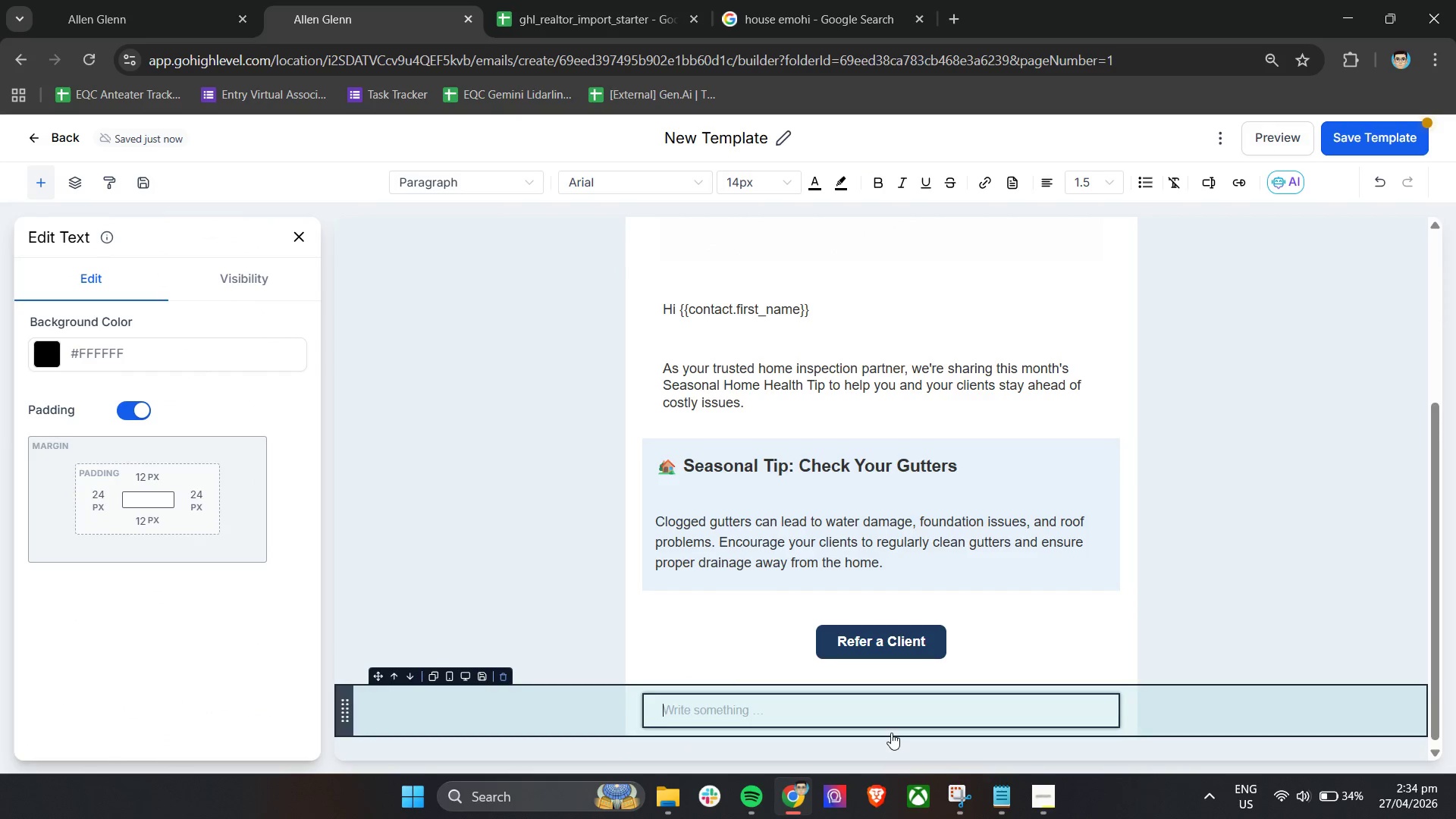 
key(Backspace)
 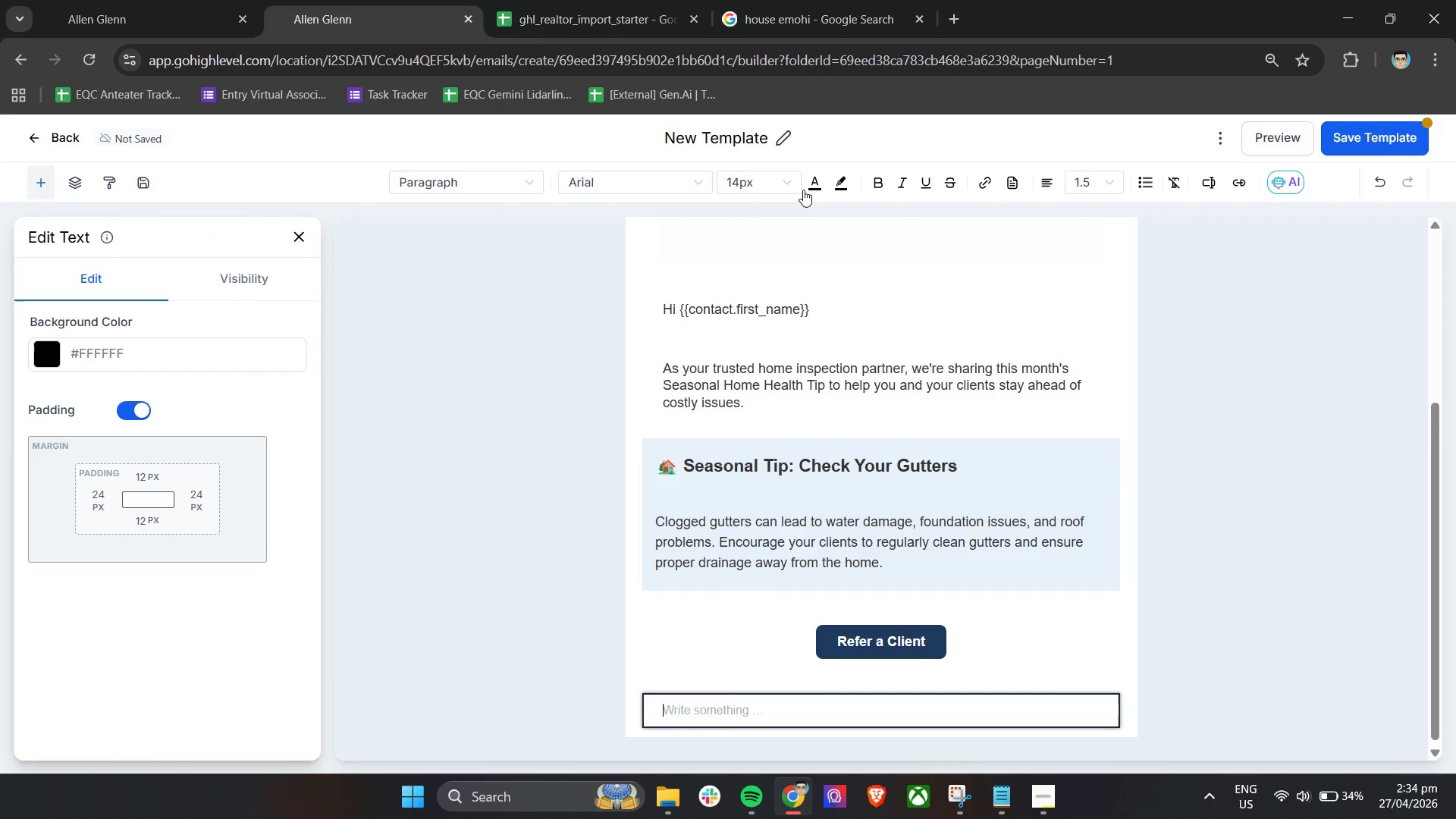 
left_click([780, 177])
 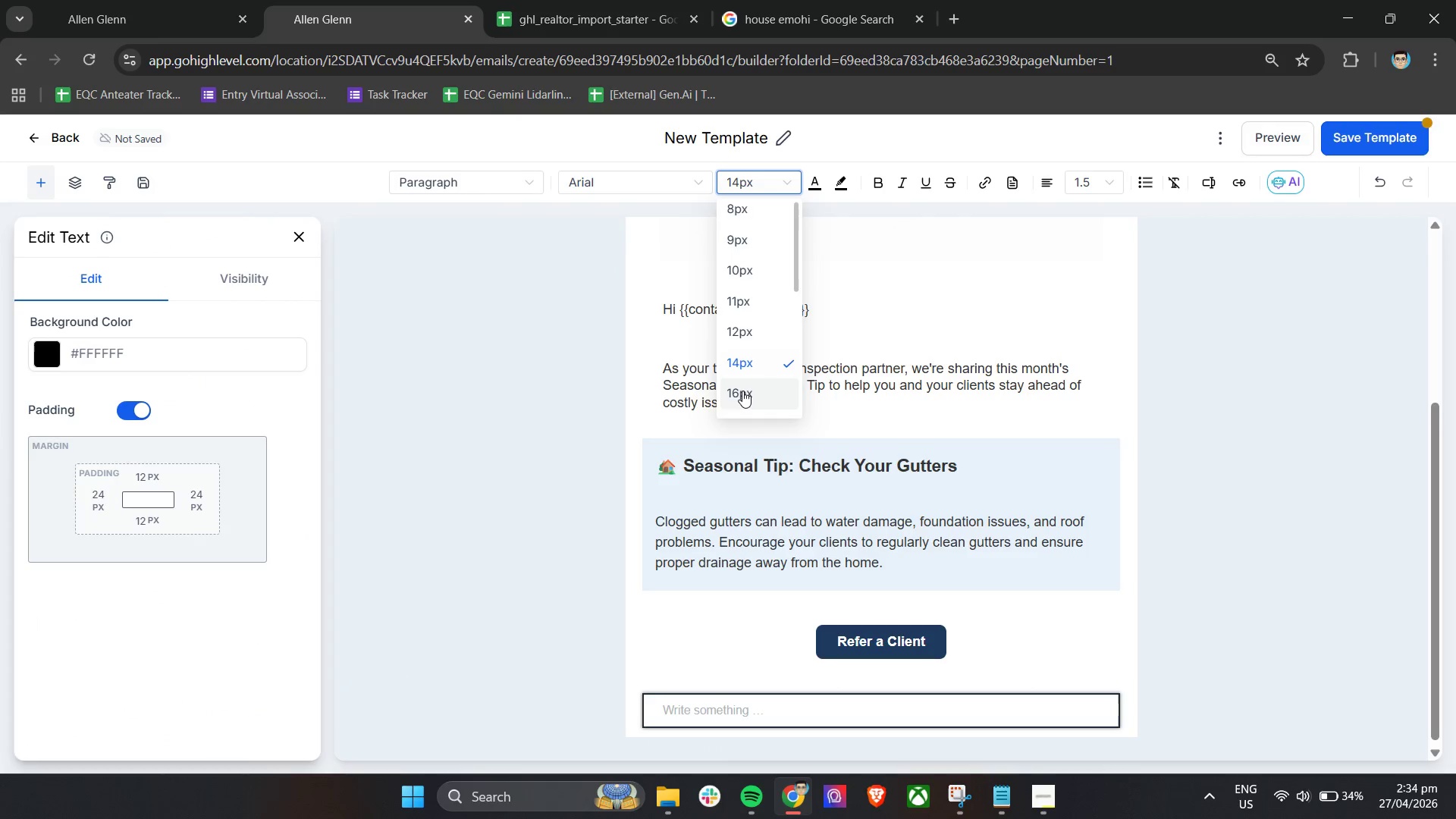 
double_click([741, 379])
 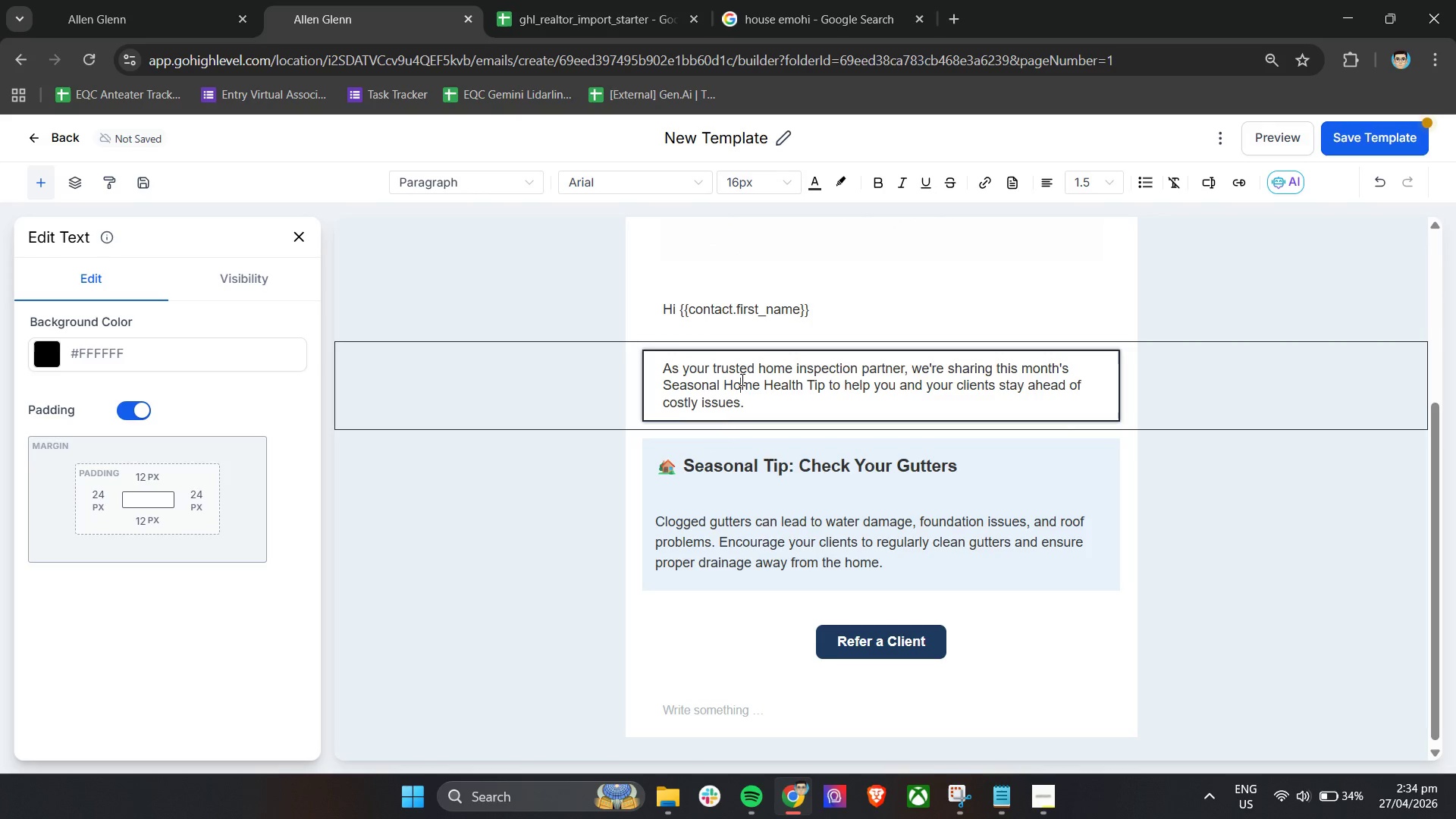 
triple_click([741, 379])
 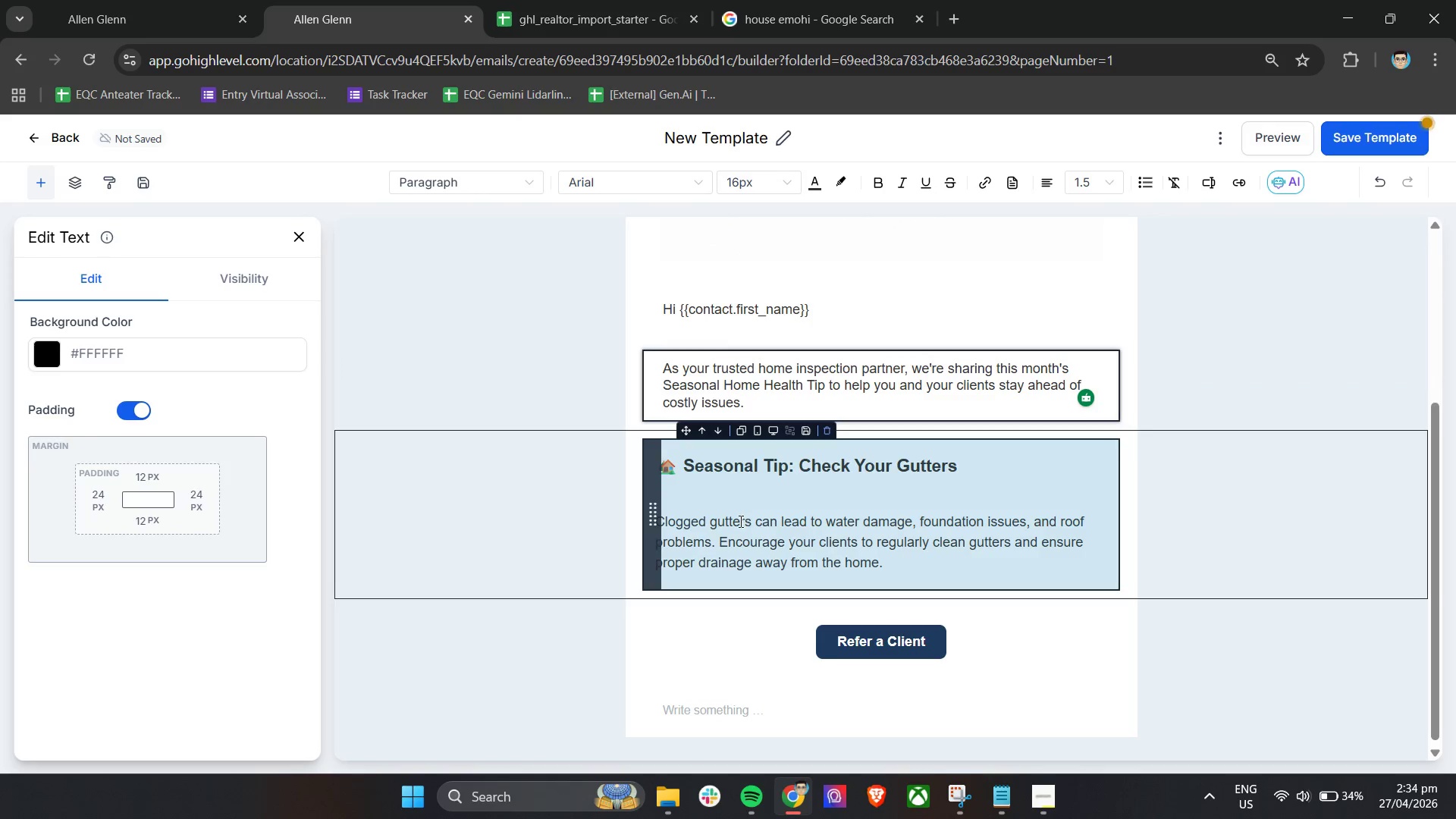 
left_click([739, 522])
 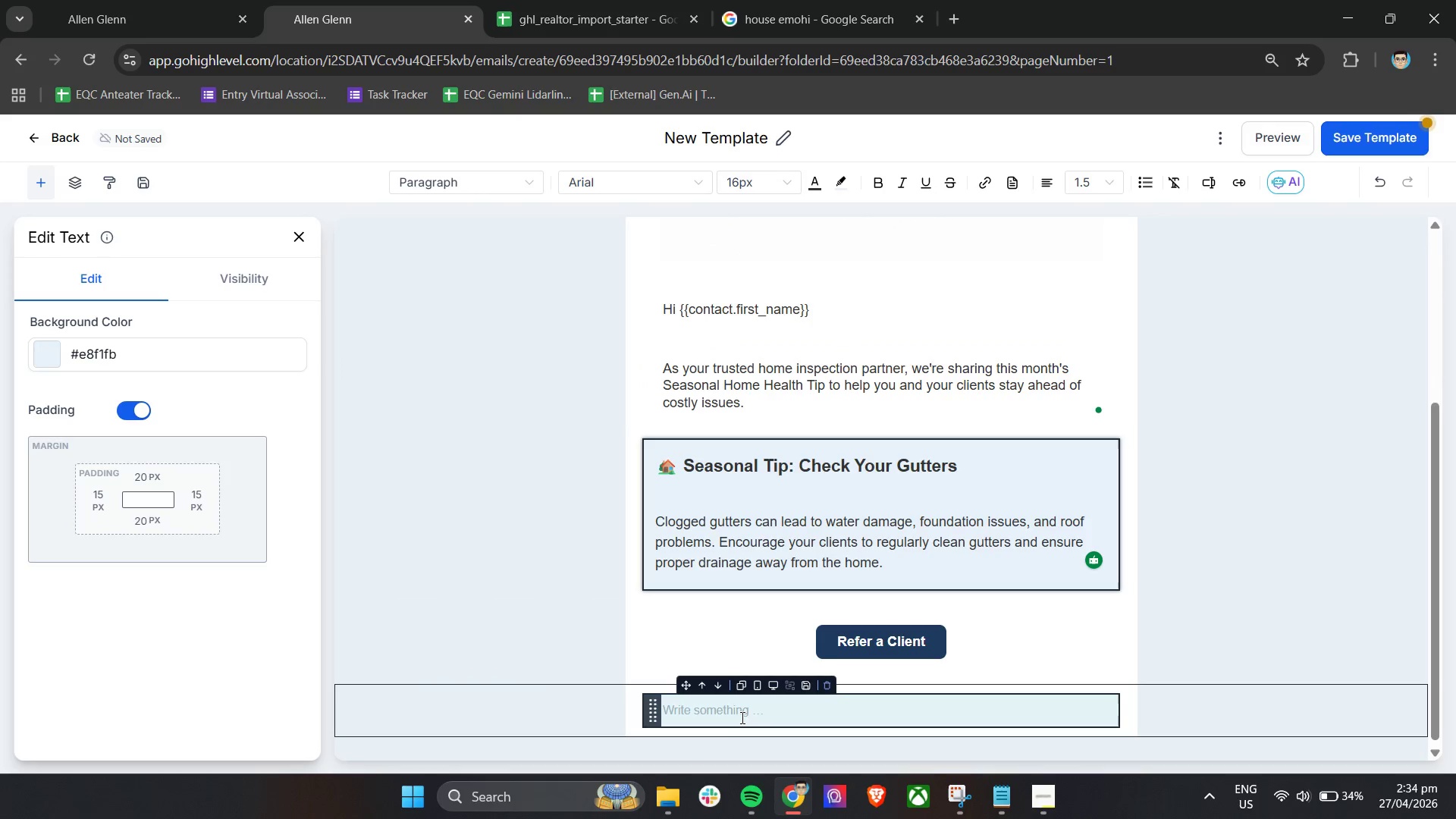 
left_click([741, 717])
 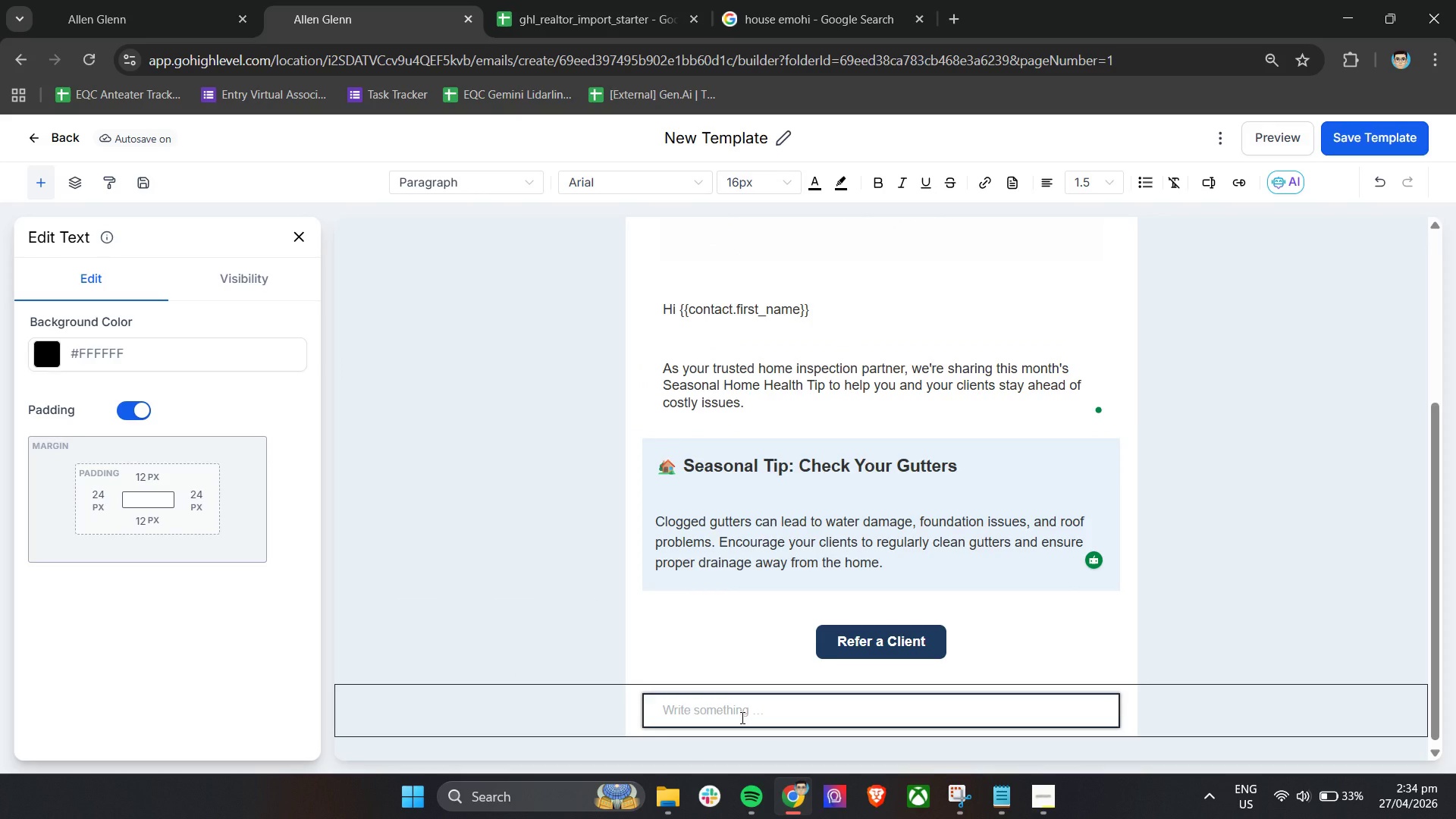 
wait(7.11)
 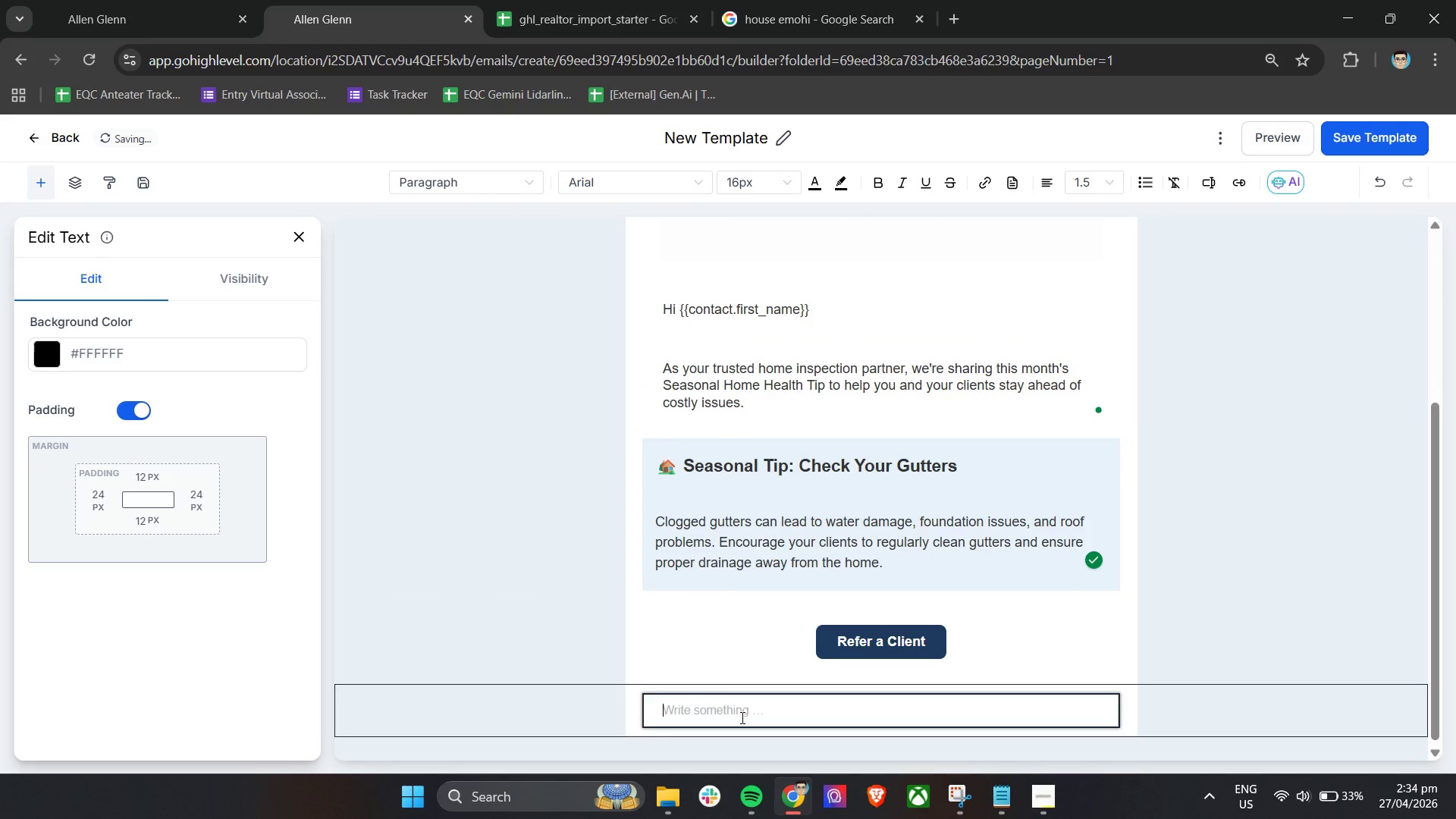 
type(Best regrds,)
 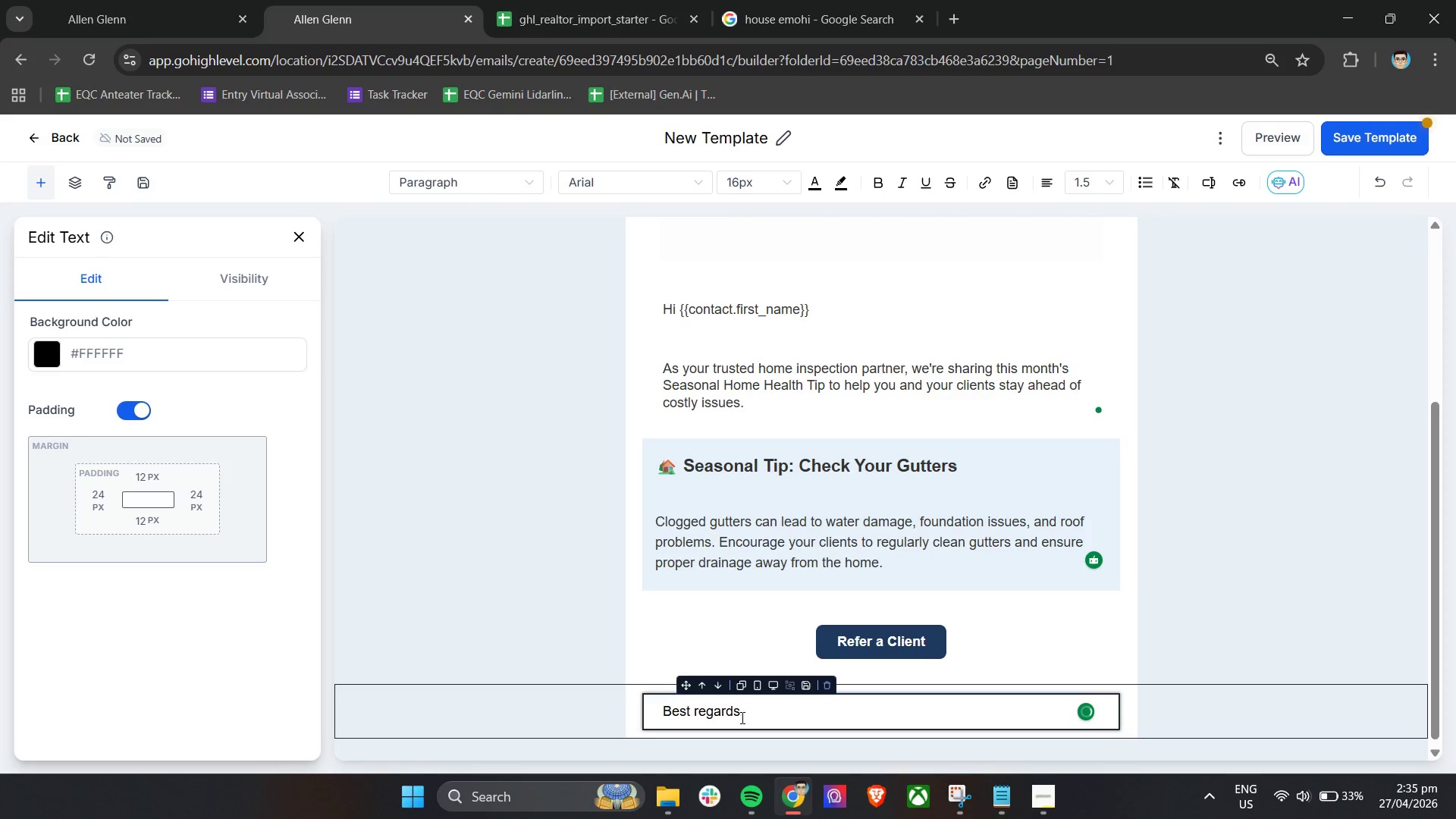 
hold_key(key=A, duration=0.31)
 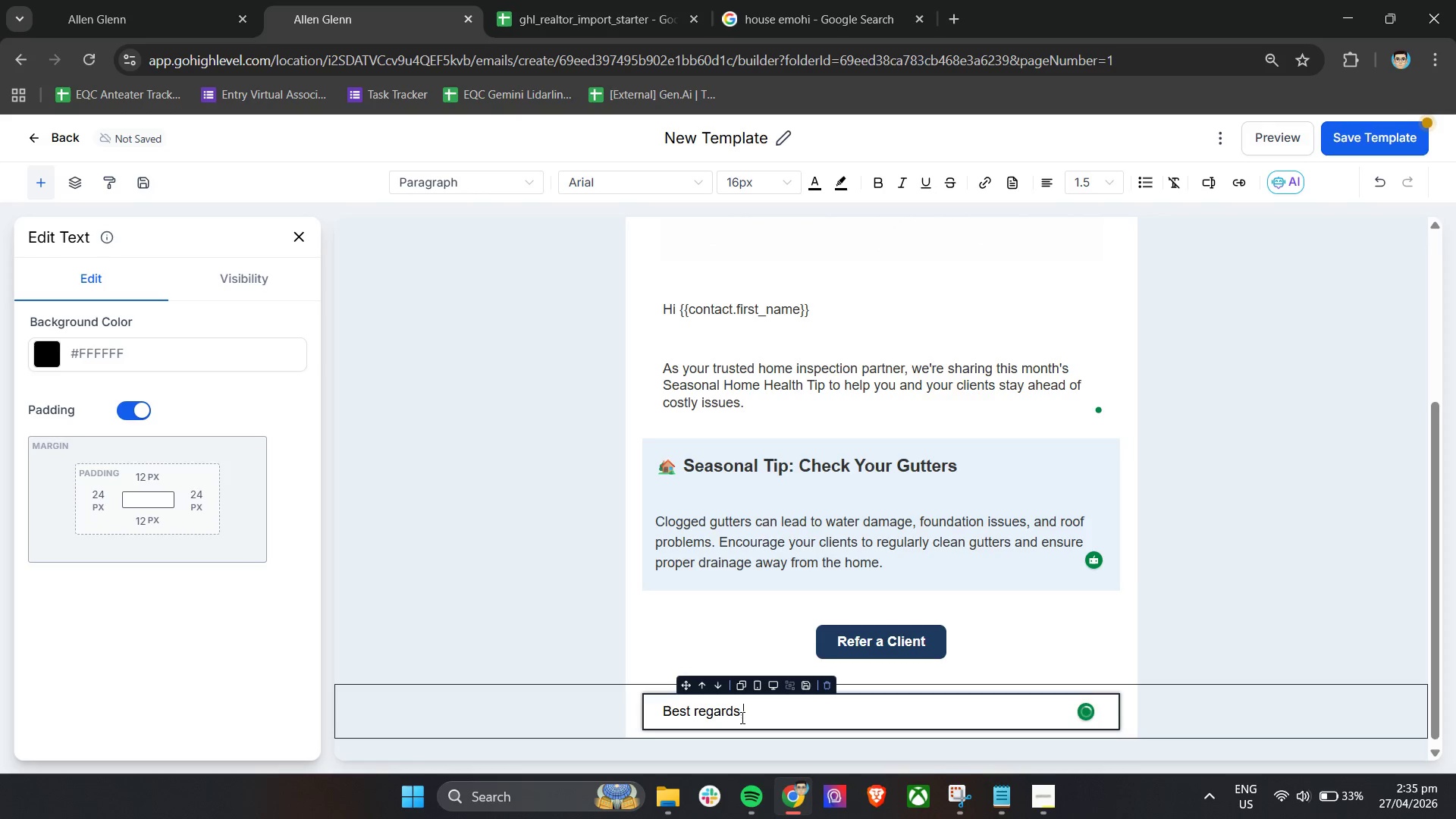 
key(Enter)
 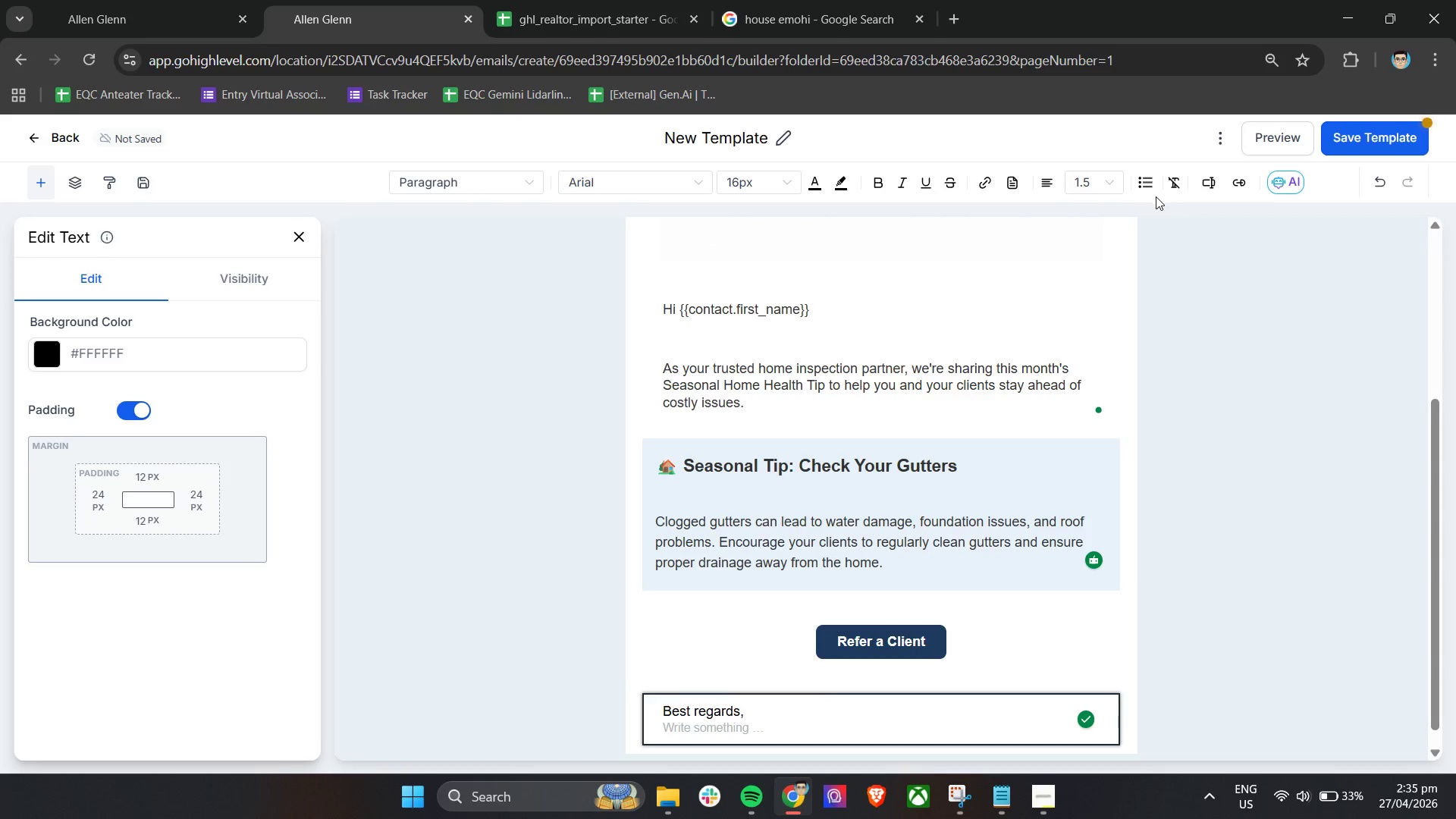 
left_click([1216, 184])
 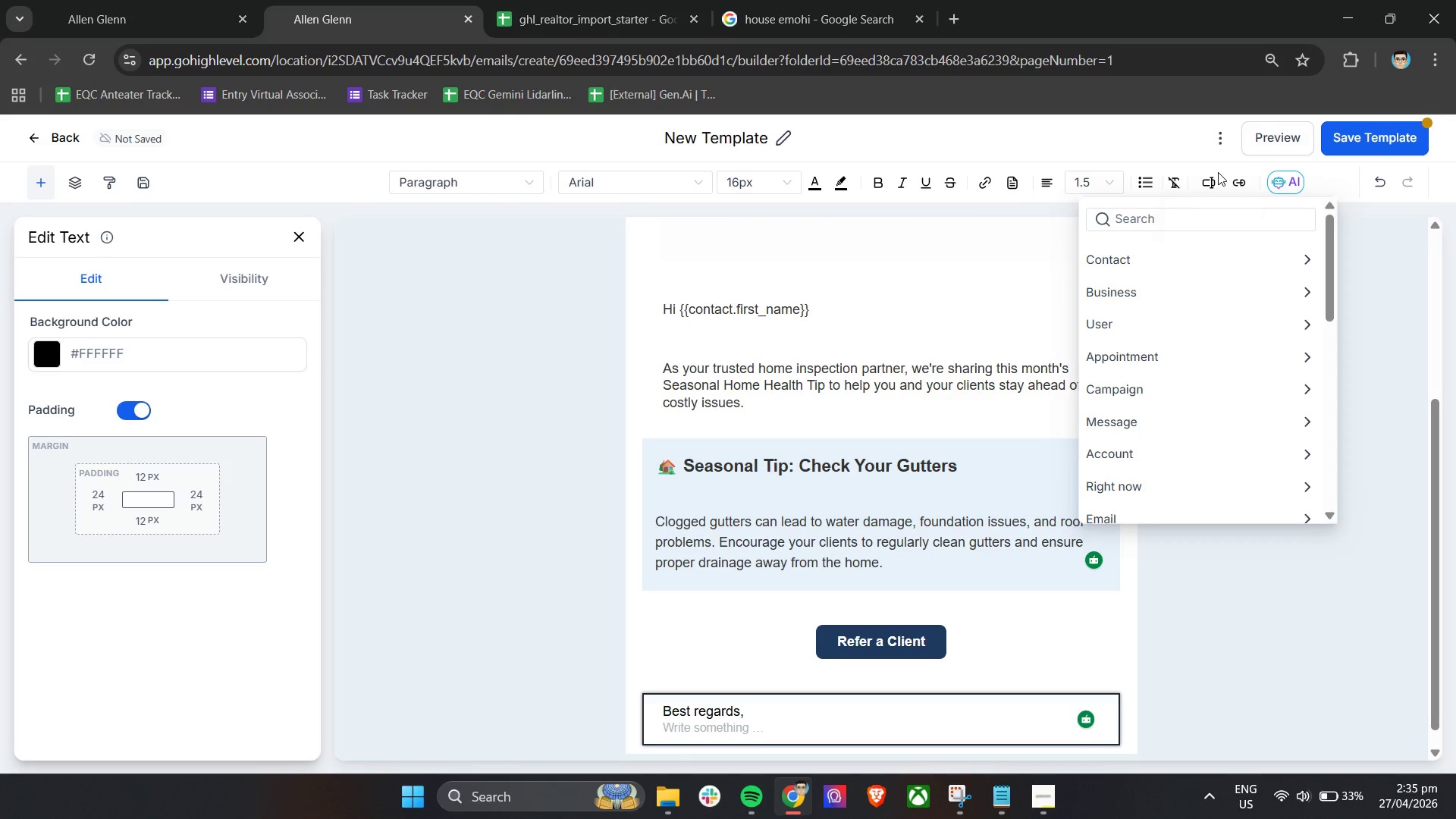 
left_click([1153, 334])
 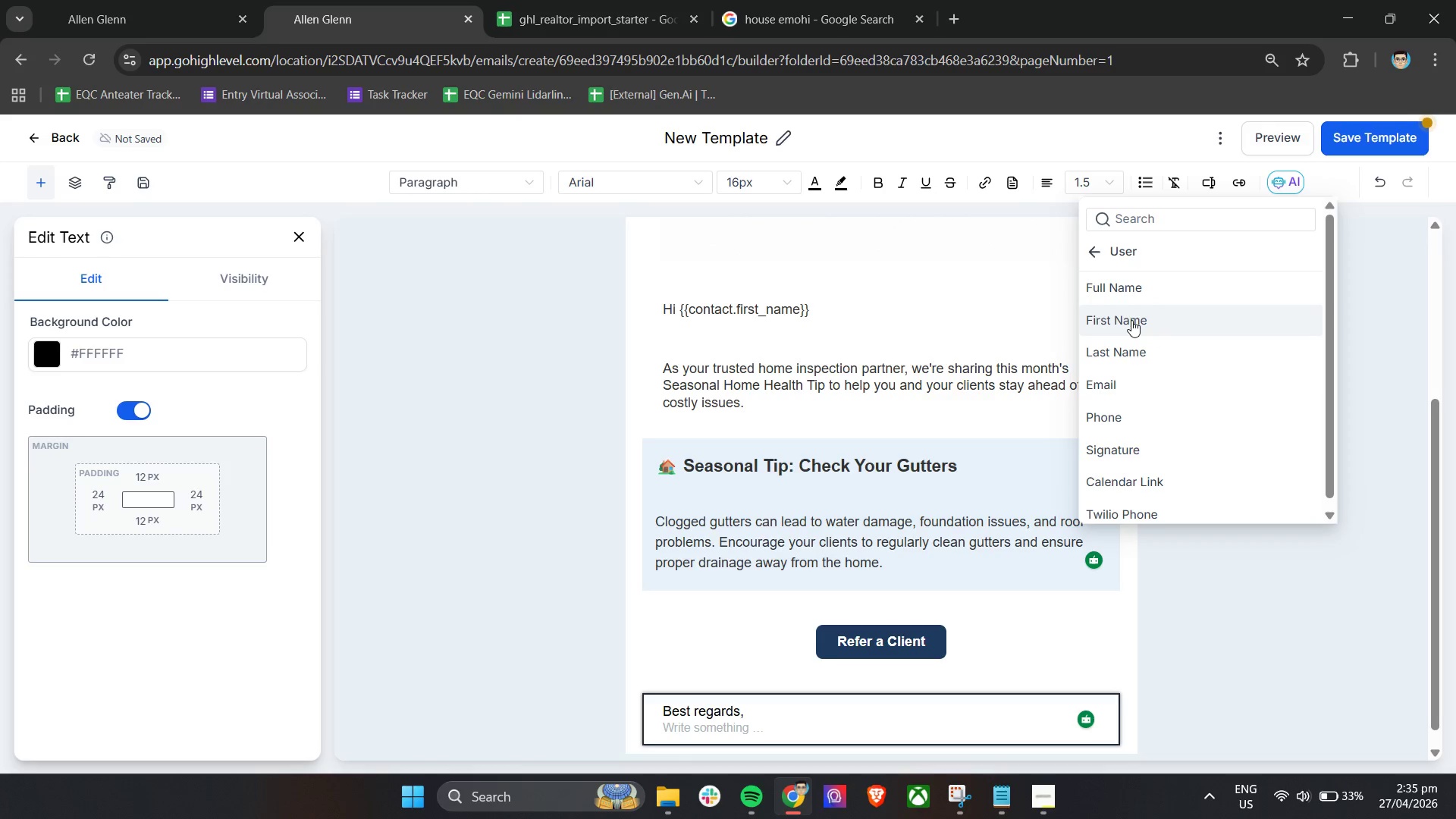 
left_click([1134, 297])
 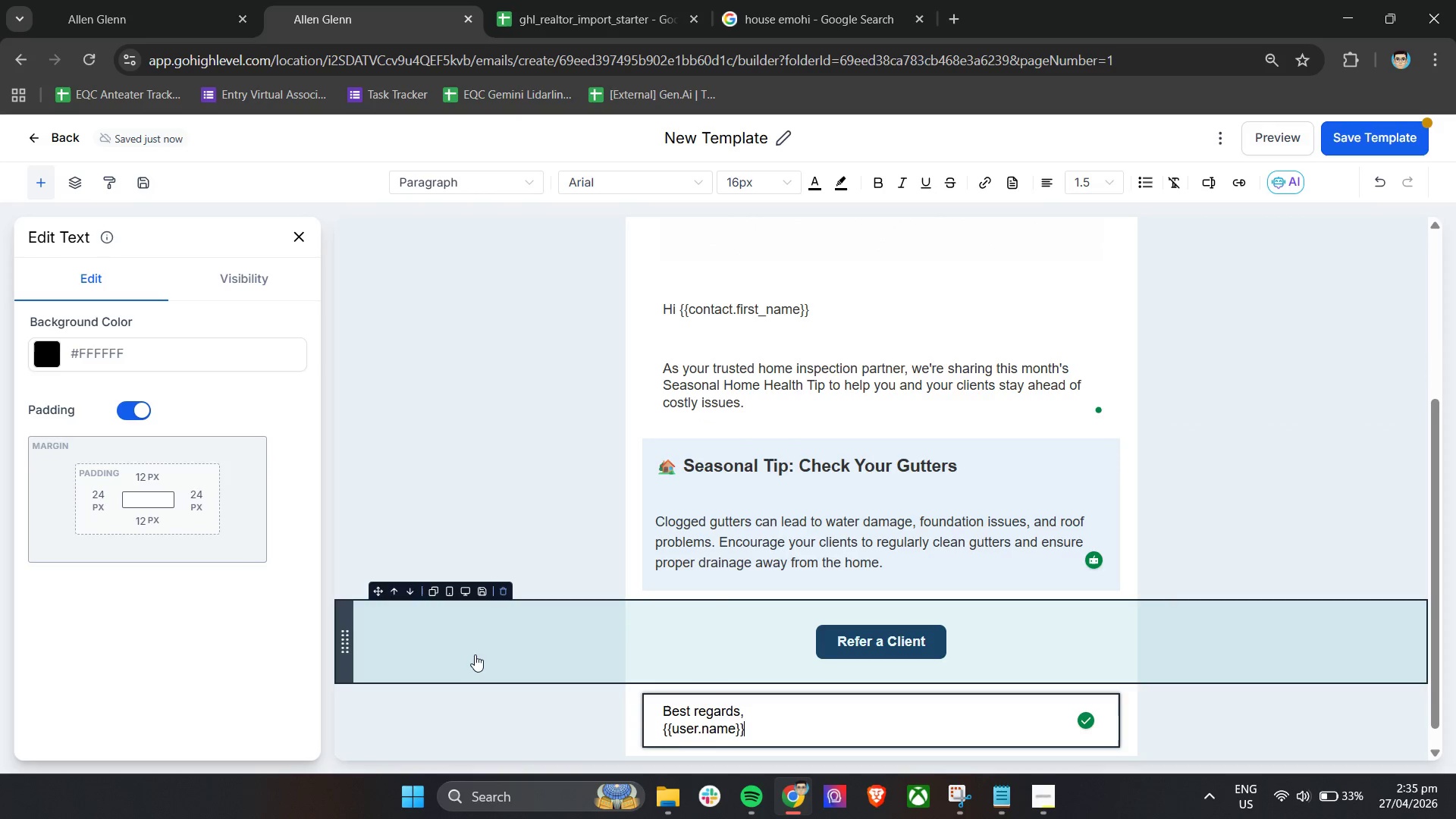 
key(Enter)
 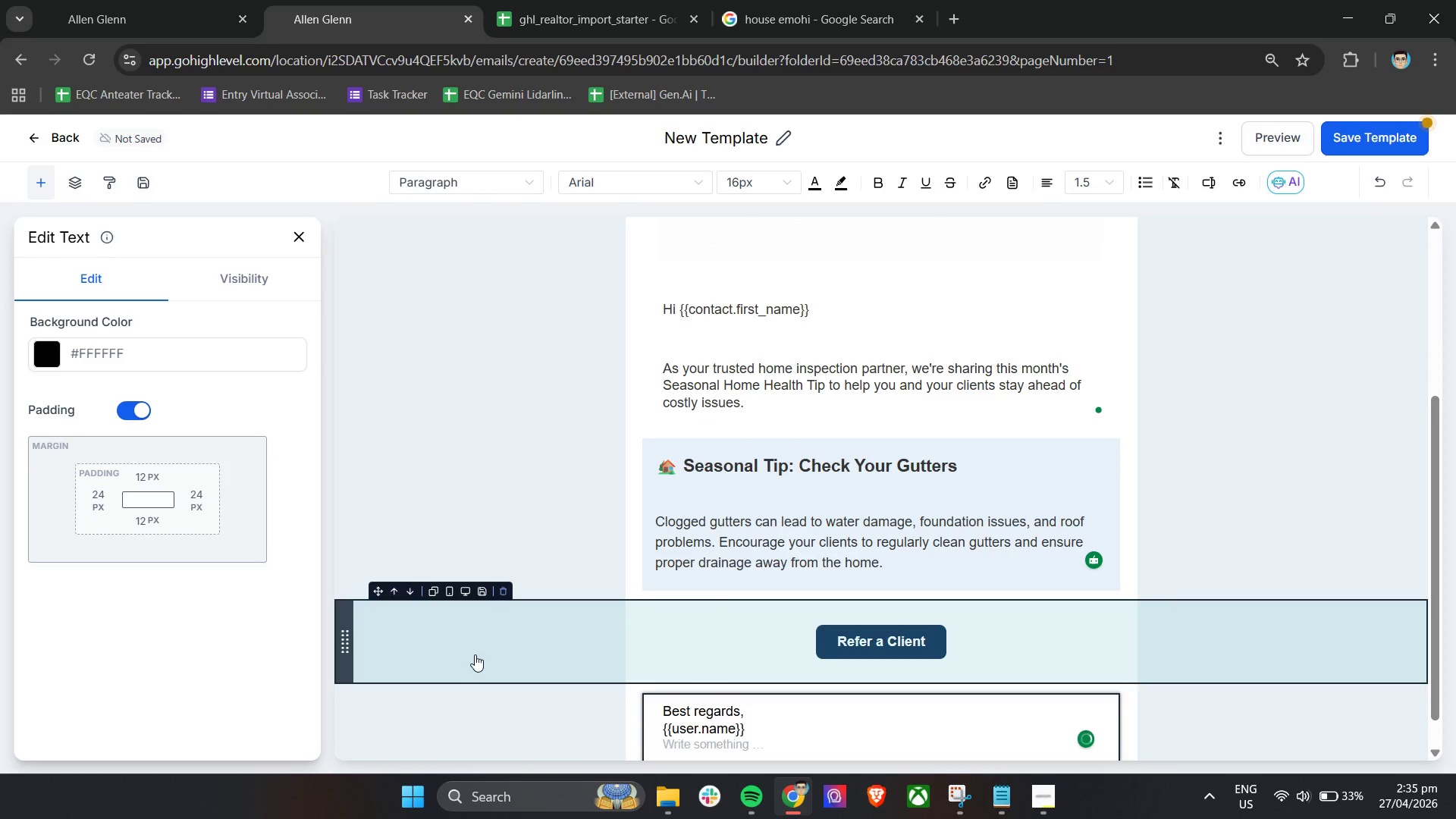 
type(Blue Ridge Home Inspections)
 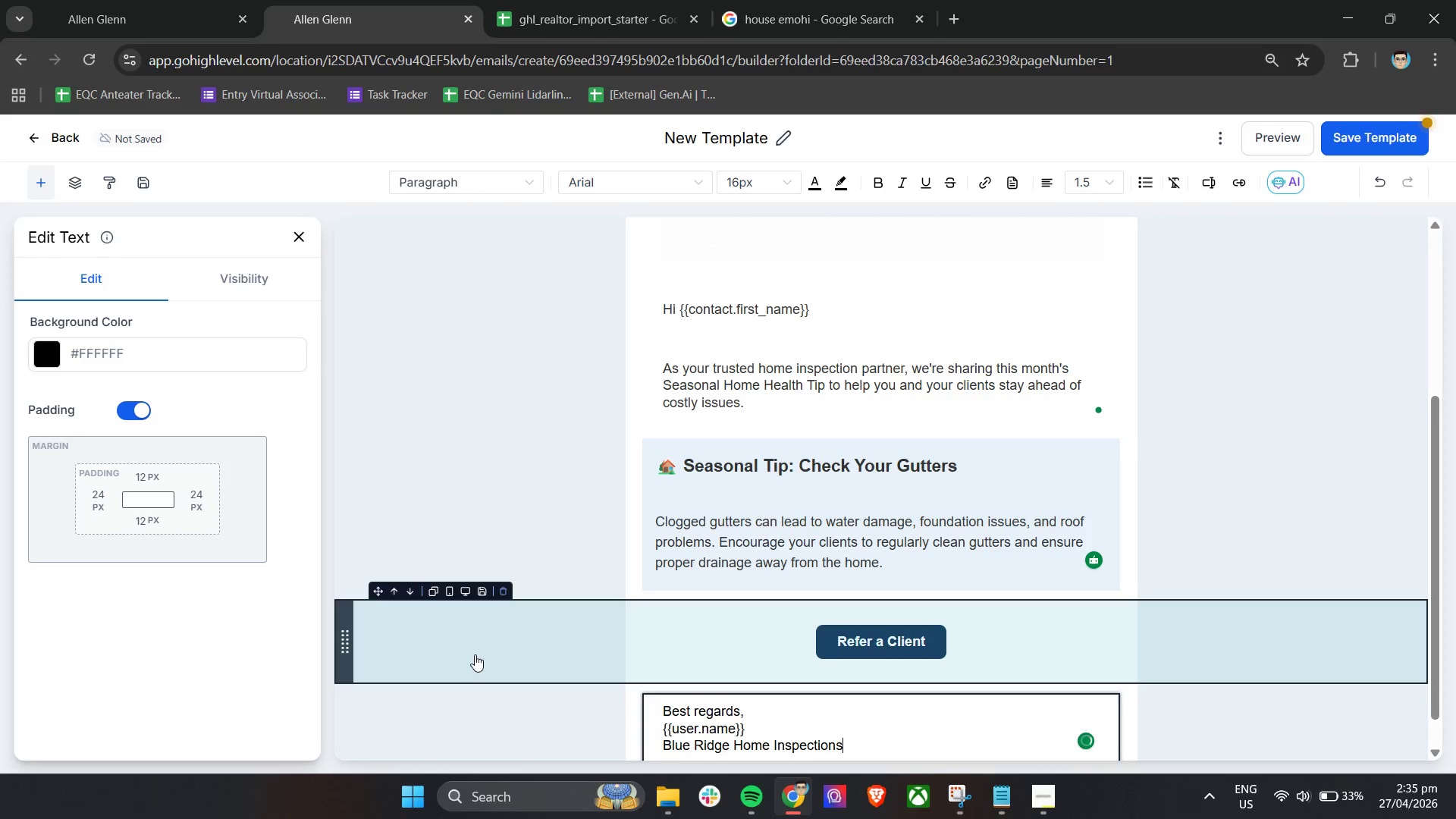 
scroll: coordinate [1057, 527], scroll_direction: down, amount: 5.0
 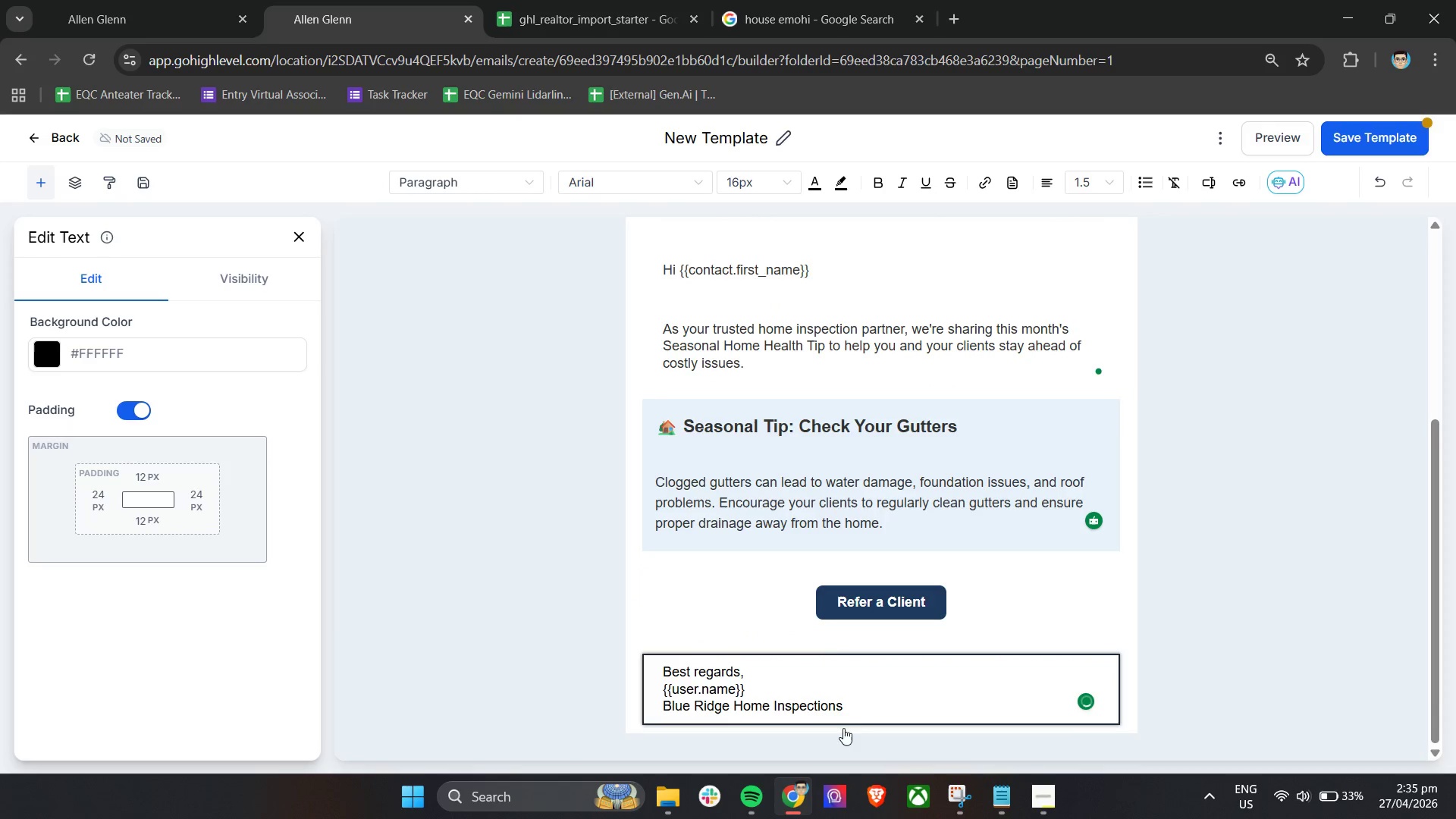 
left_click([859, 708])
 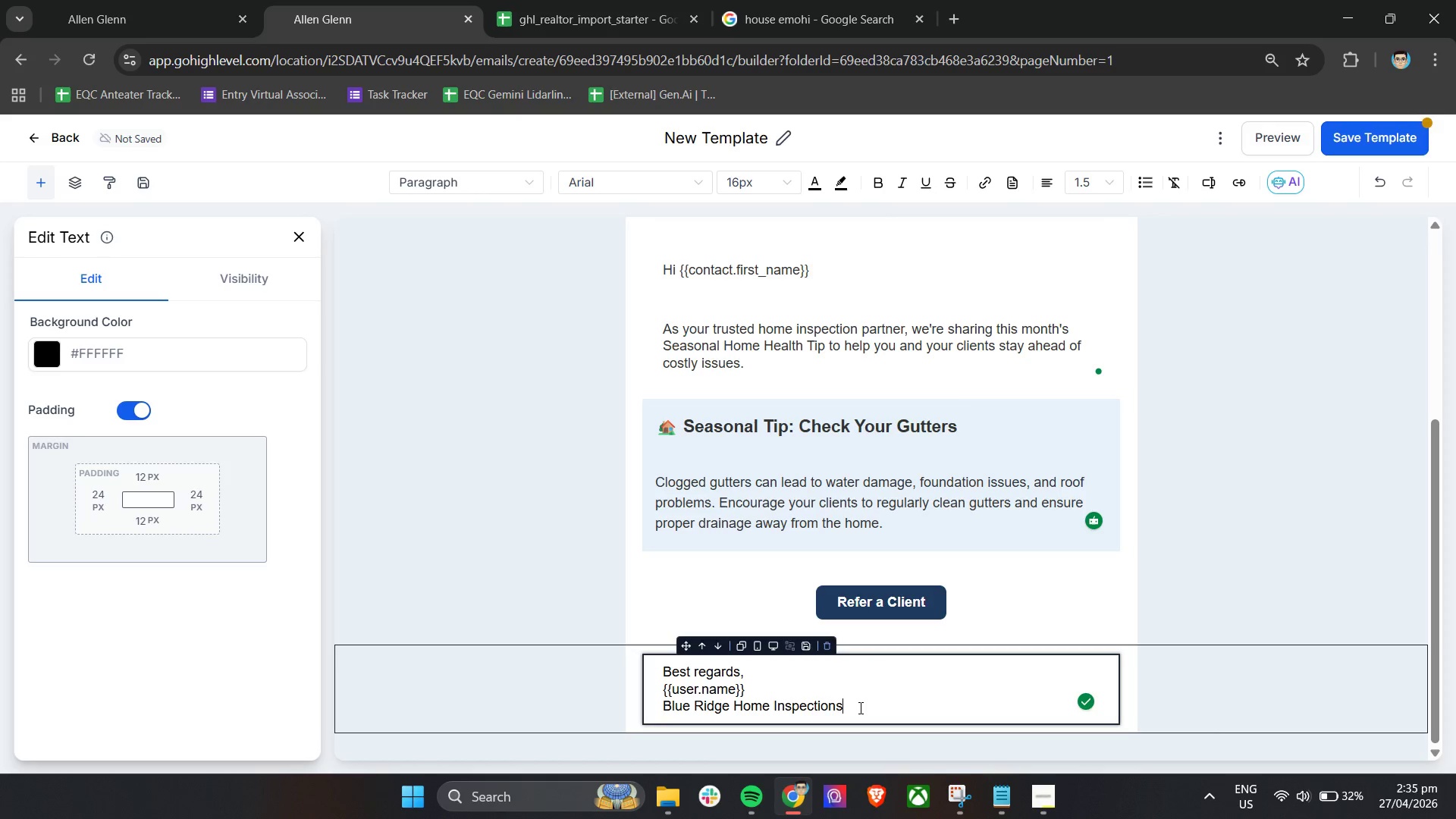 
left_click_drag(start_coordinate=[859, 708], to_coordinate=[632, 670])
 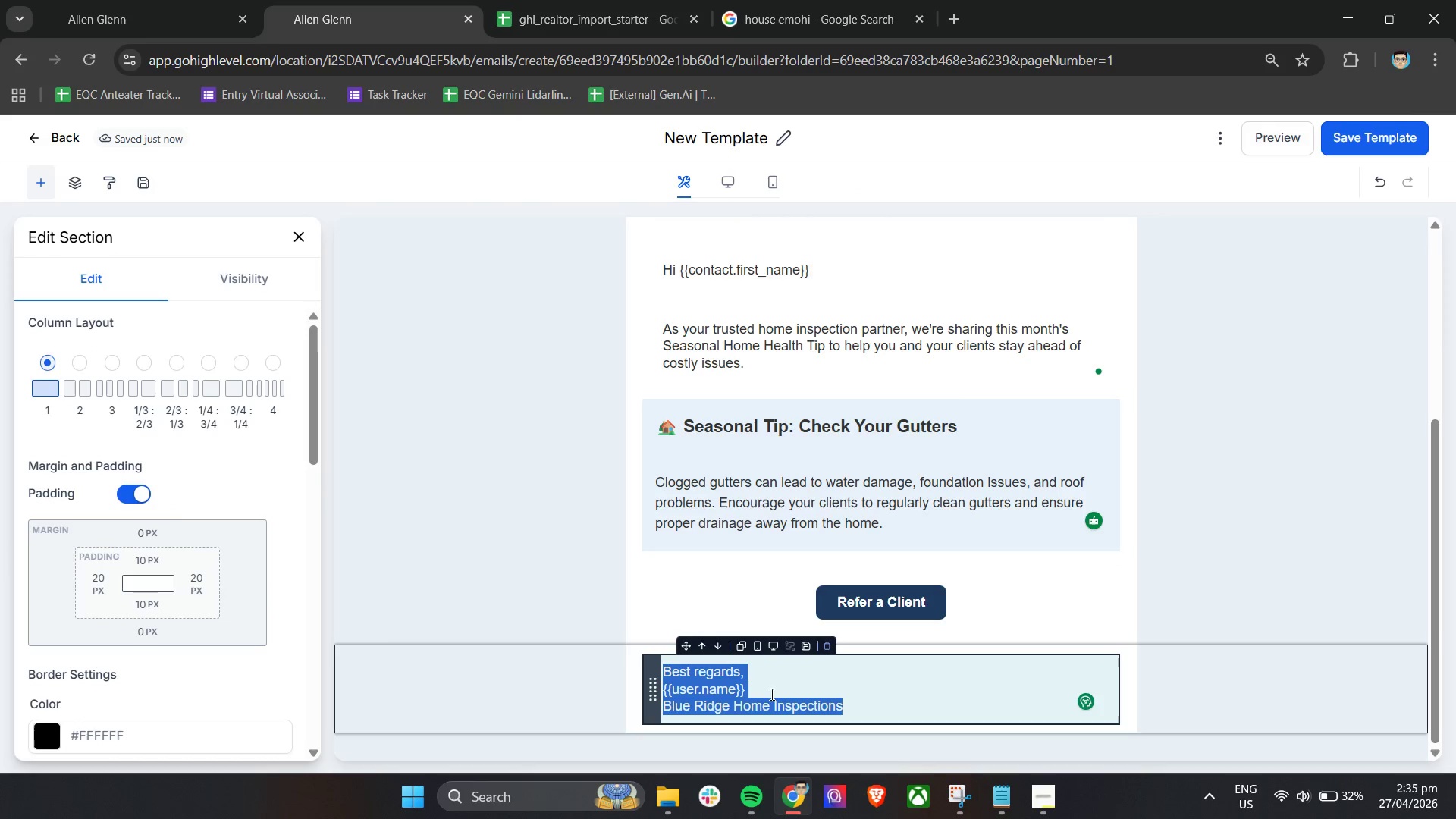 
double_click([709, 689])
 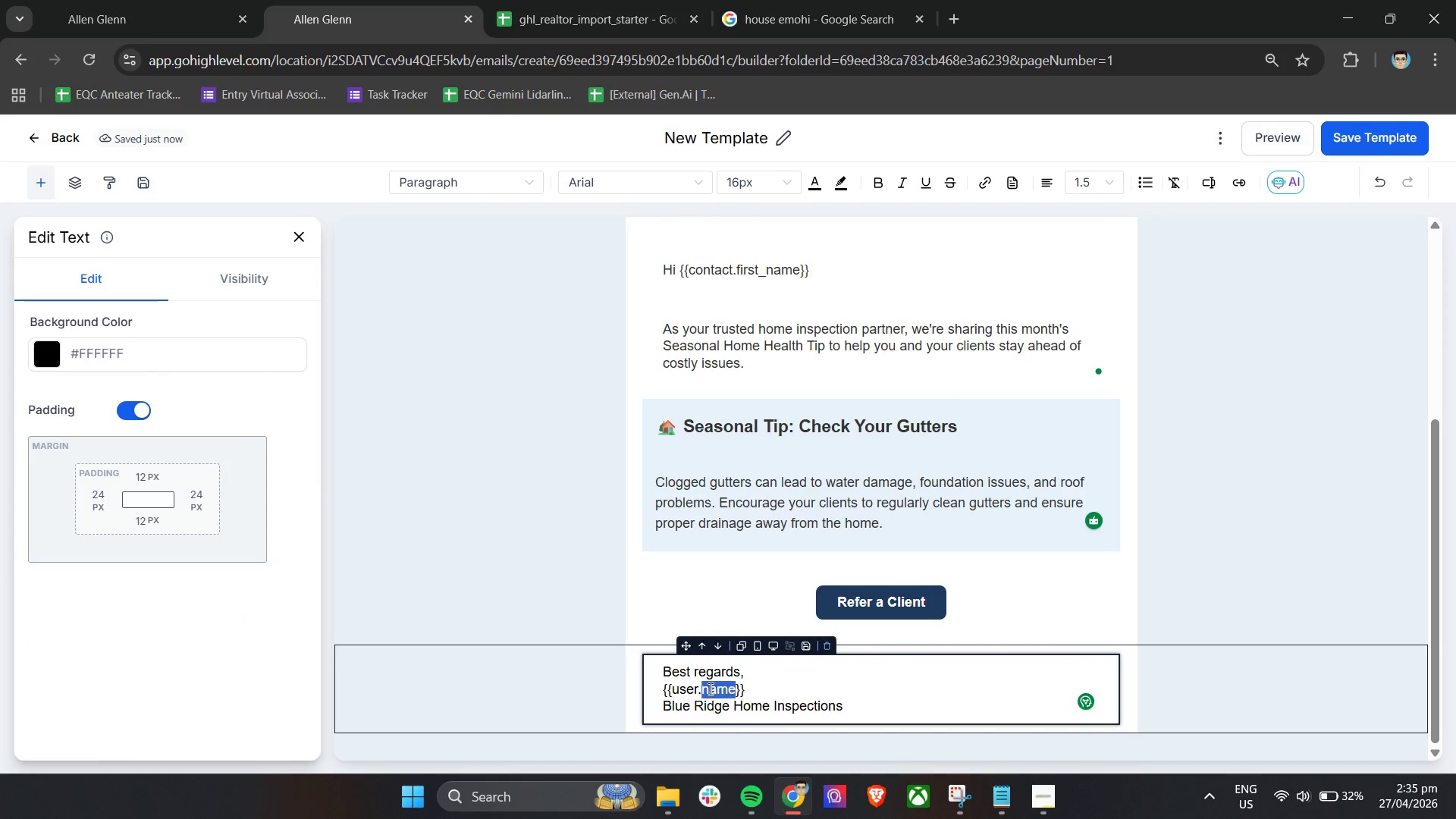 
triple_click([709, 689])
 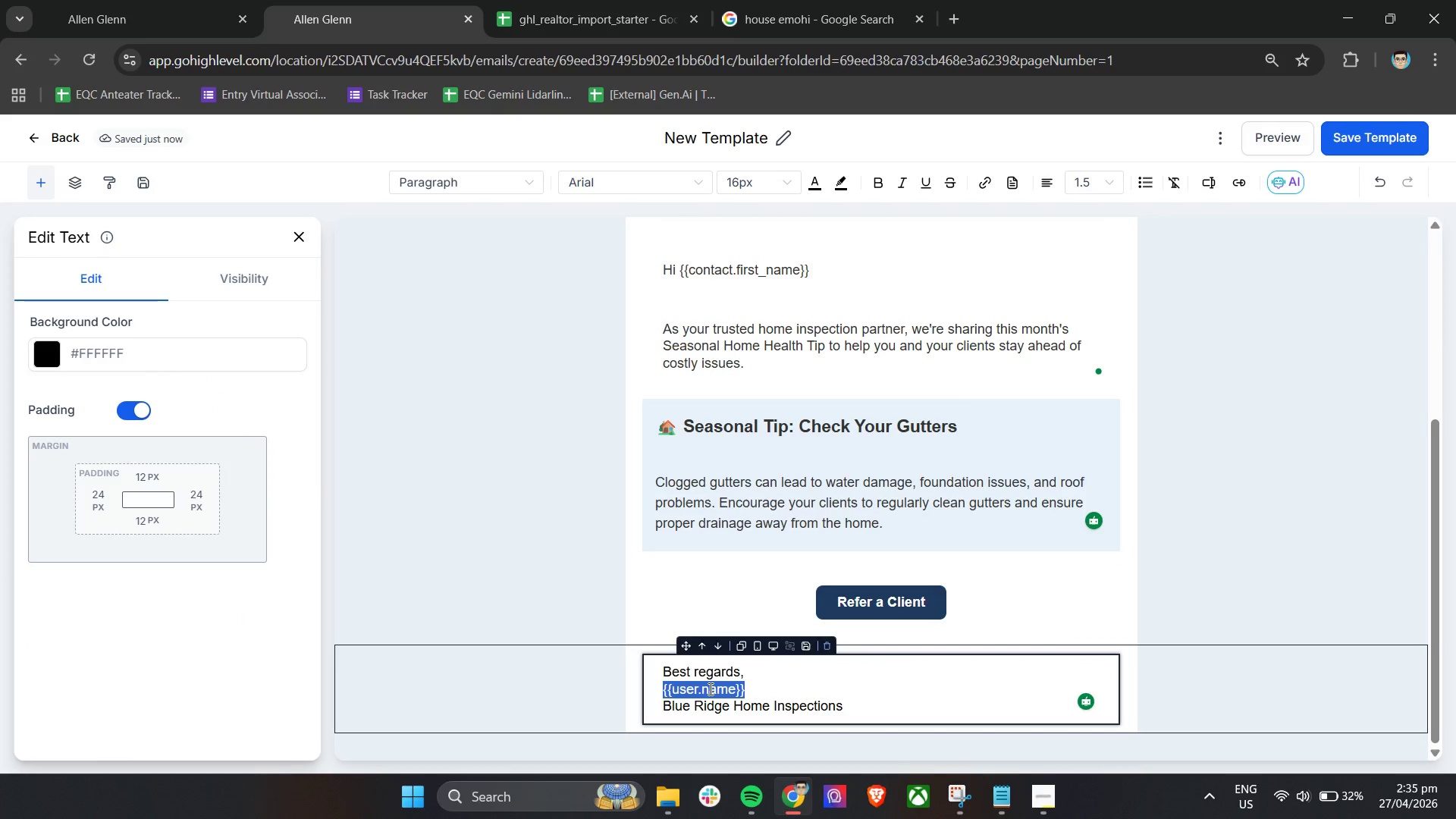 
triple_click([709, 689])
 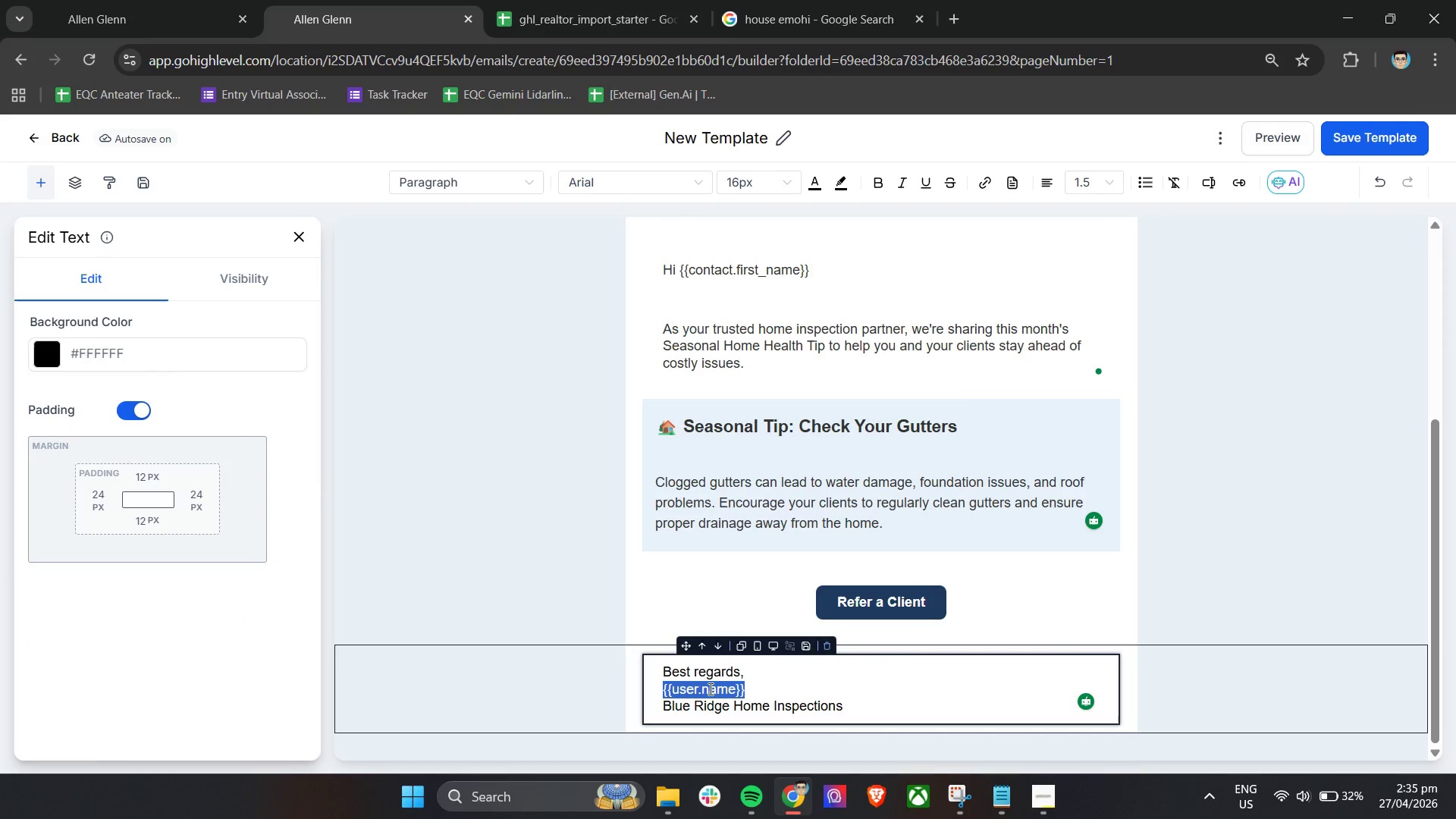 
triple_click([709, 689])
 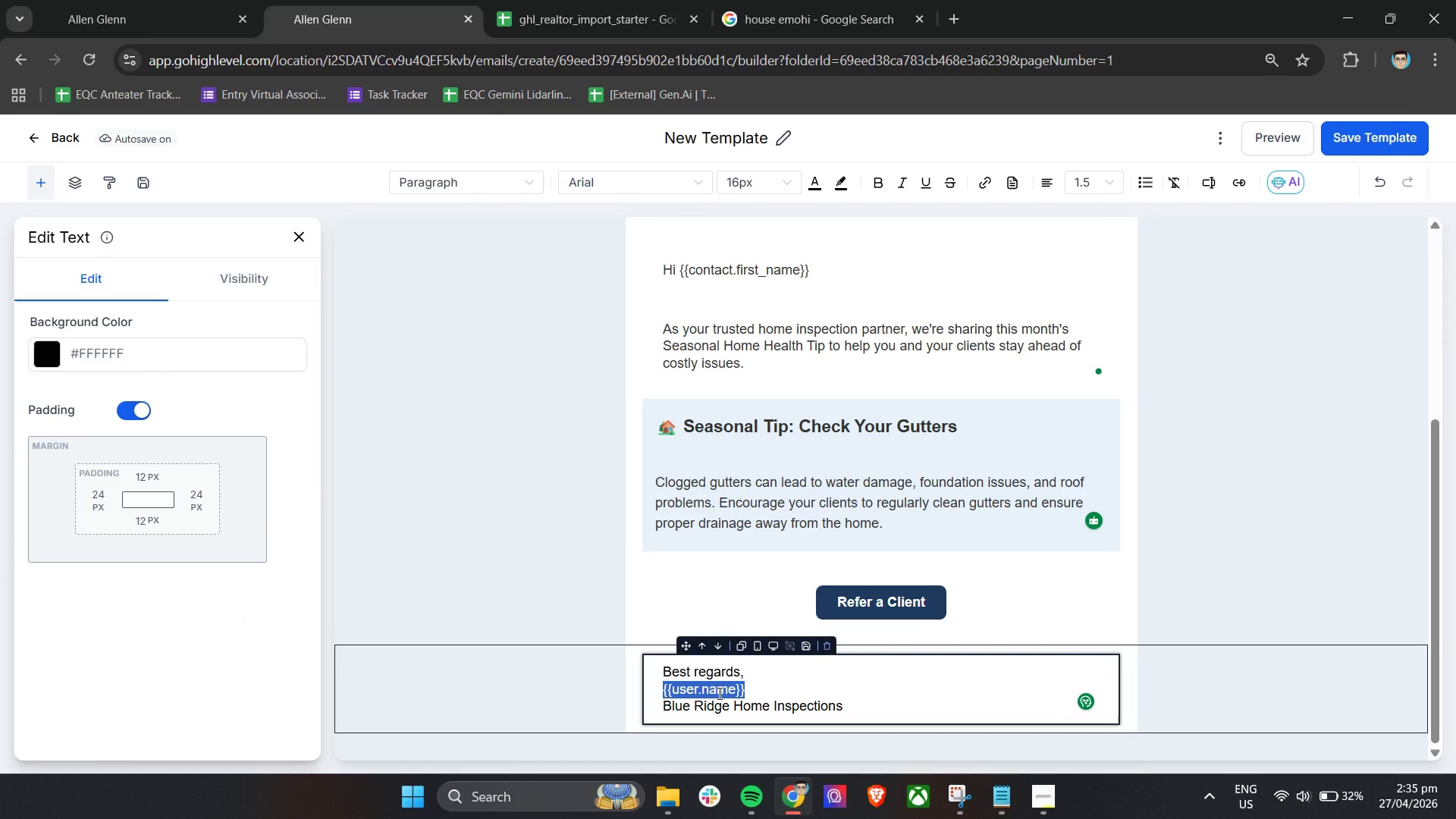 
key(Control+A)
 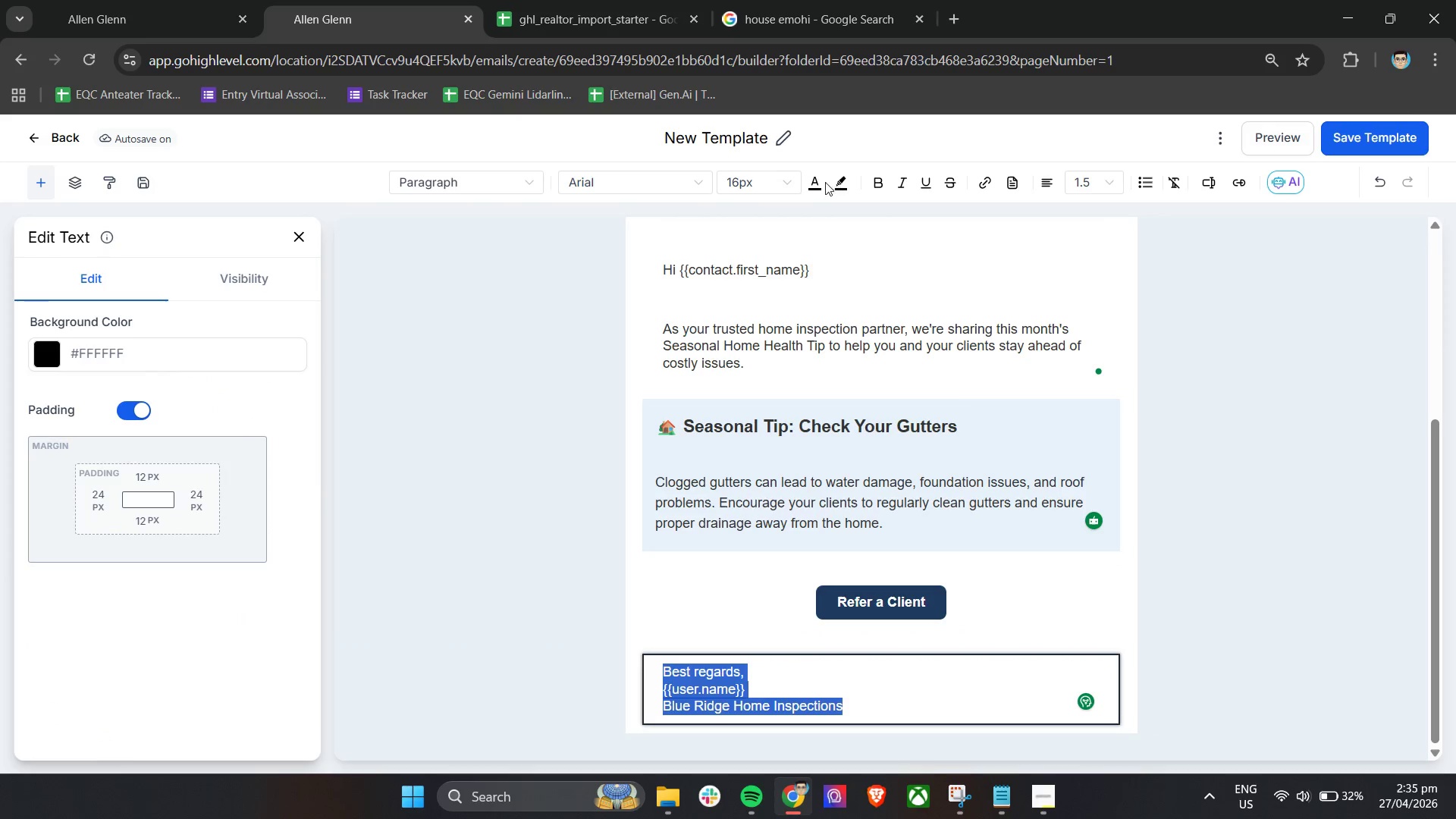 
left_click([815, 182])
 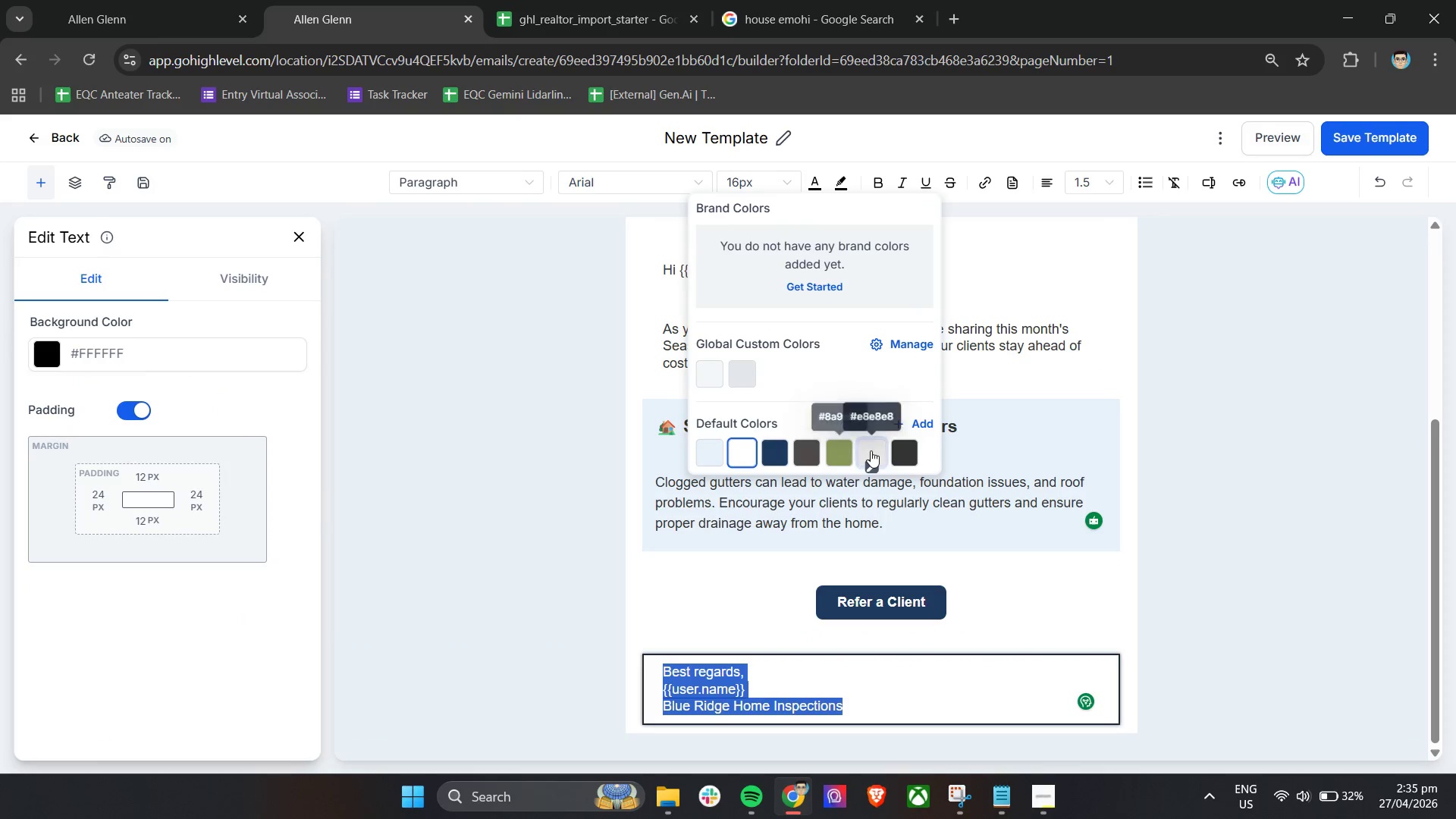 
left_click([896, 450])
 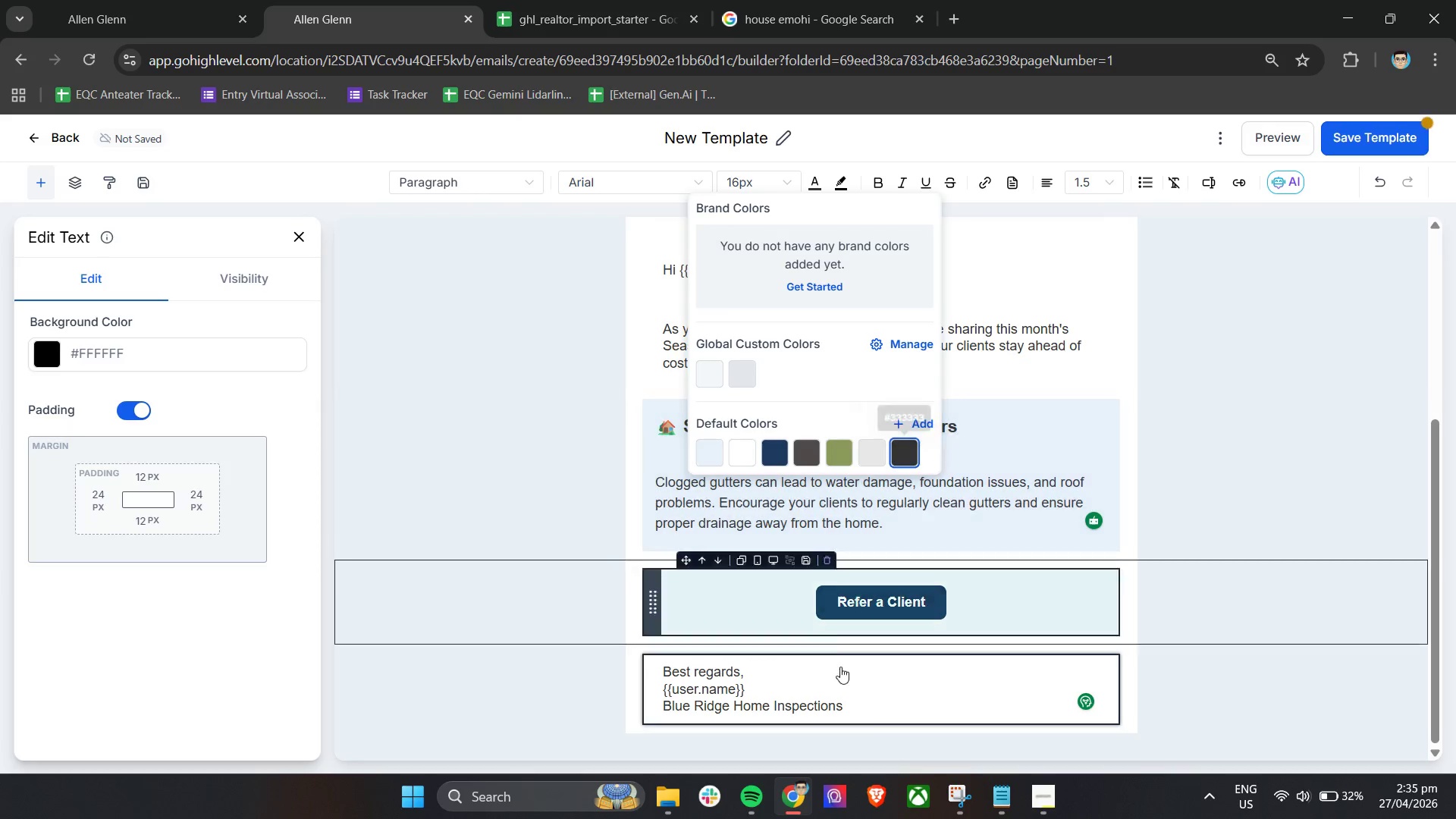 
left_click([852, 719])
 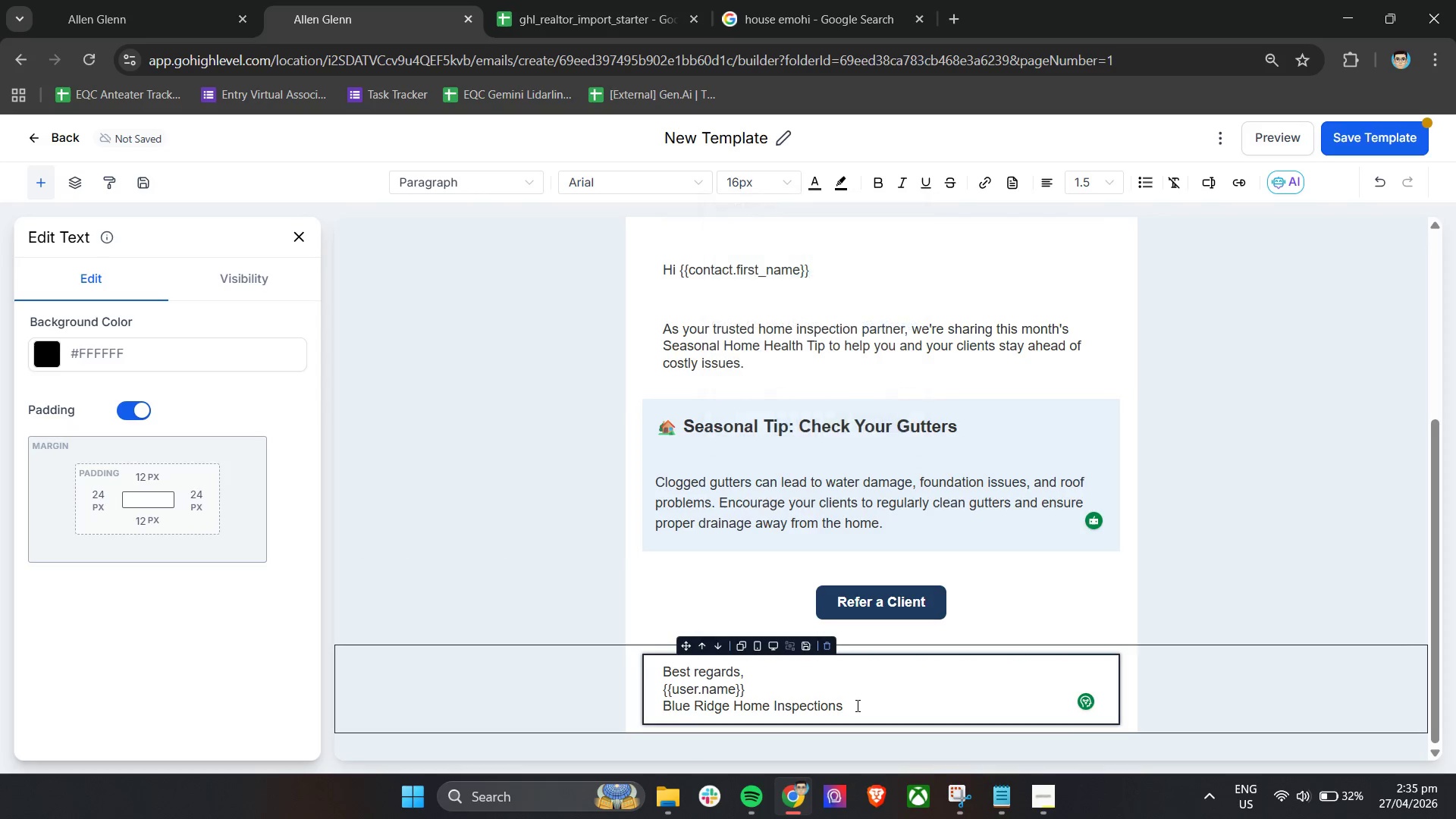 
left_click([856, 705])
 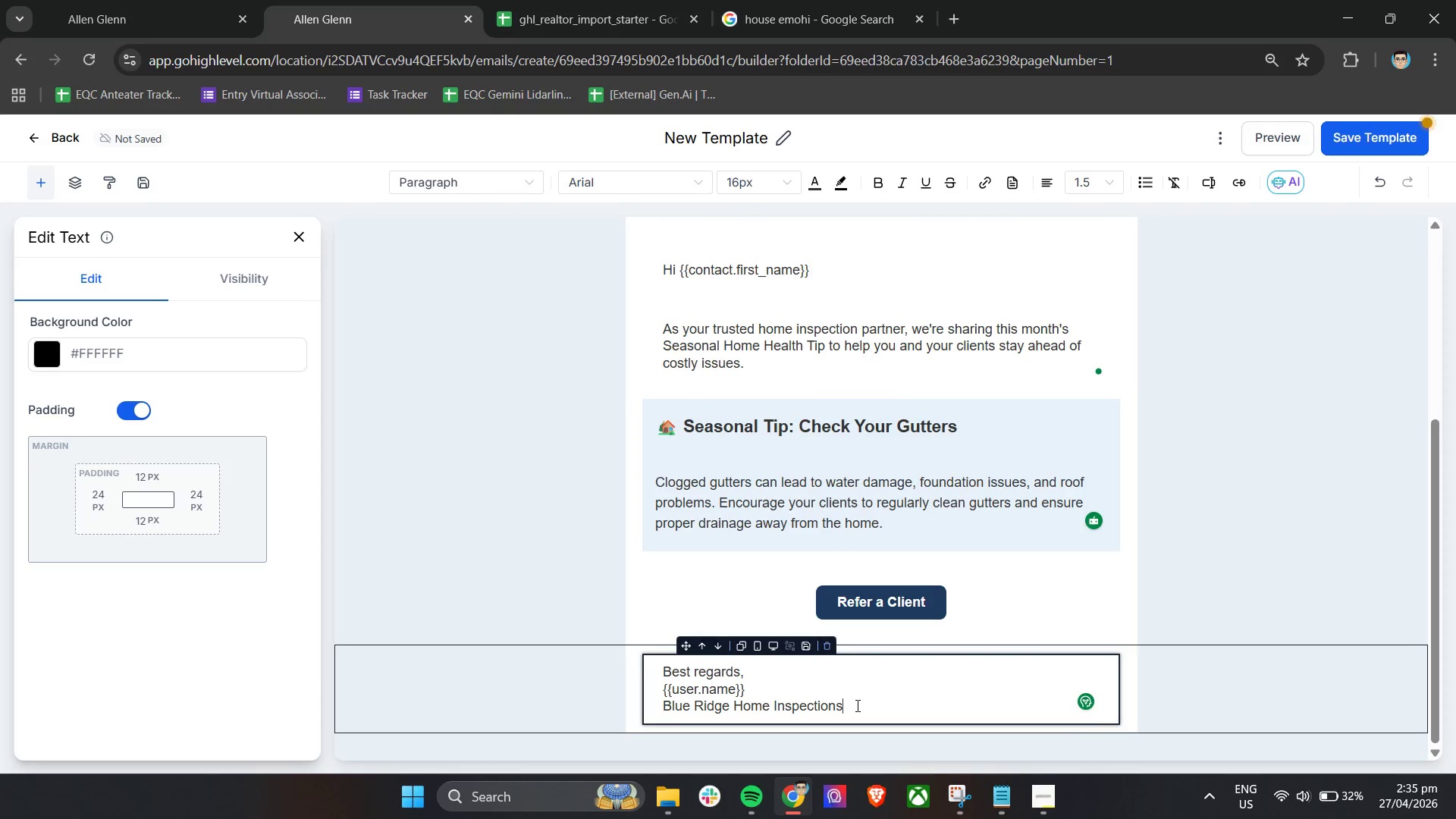 
key(Control+A)
 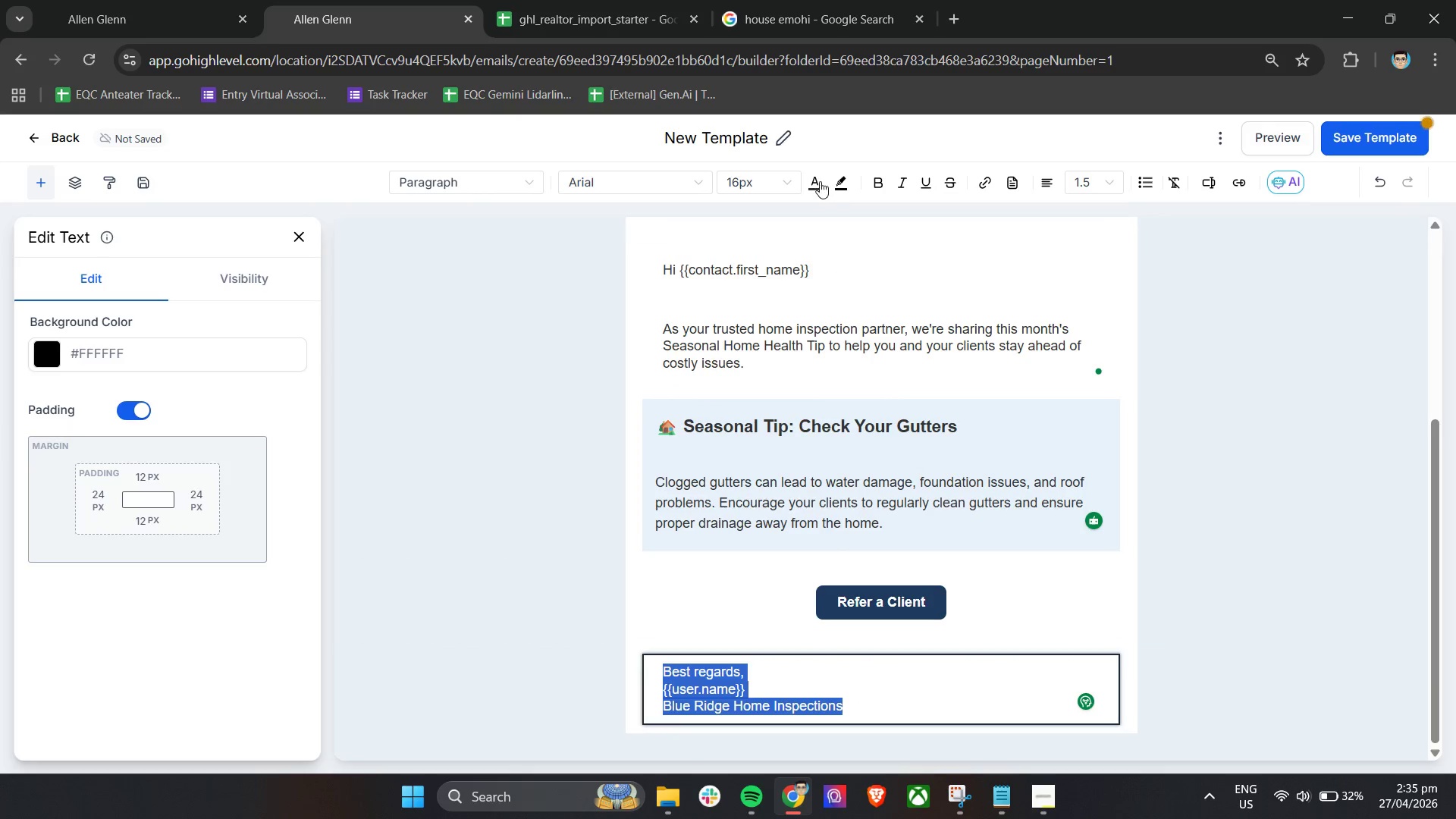 
left_click([817, 179])
 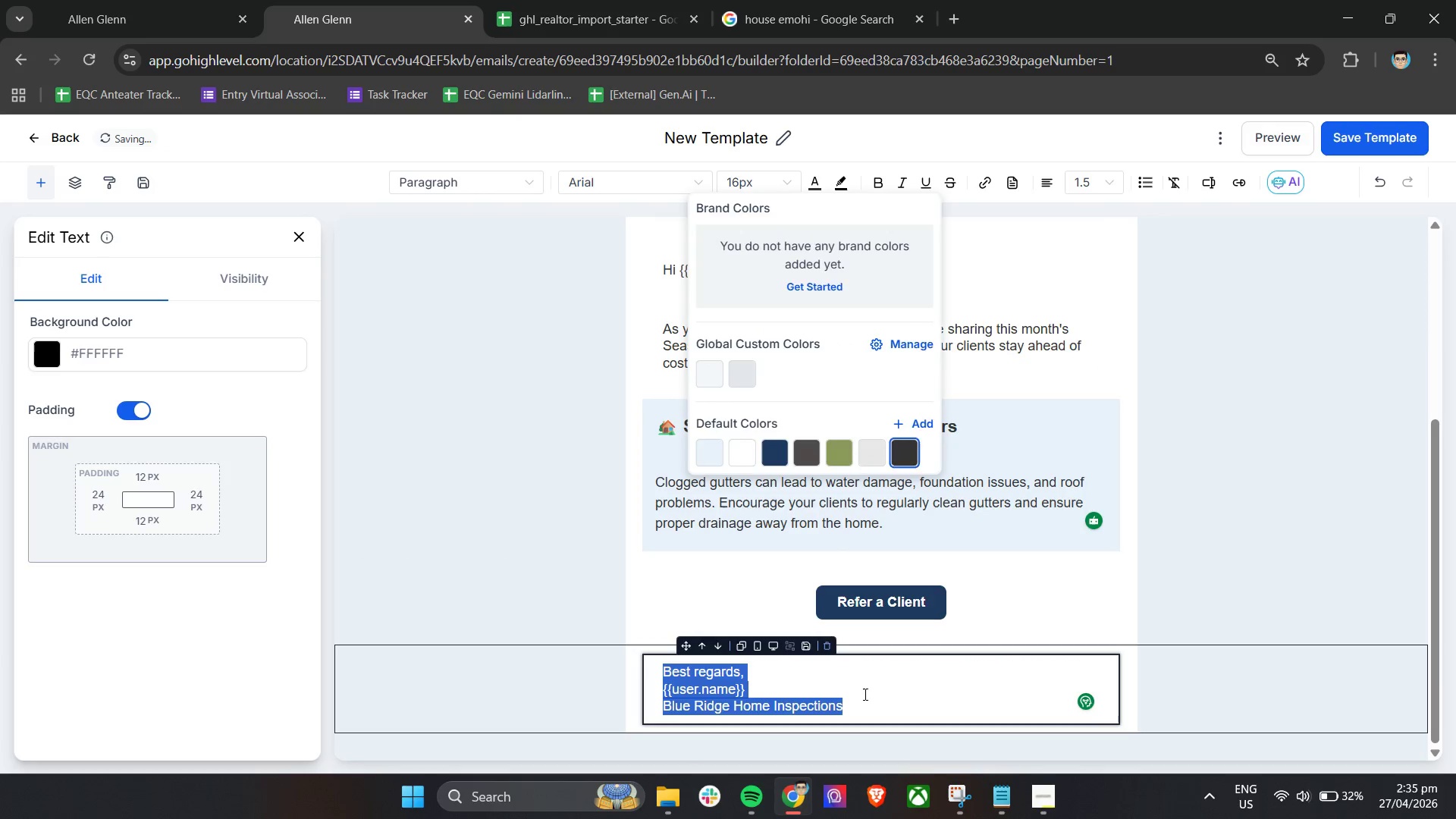 
left_click_drag(start_coordinate=[901, 704], to_coordinate=[909, 703])
 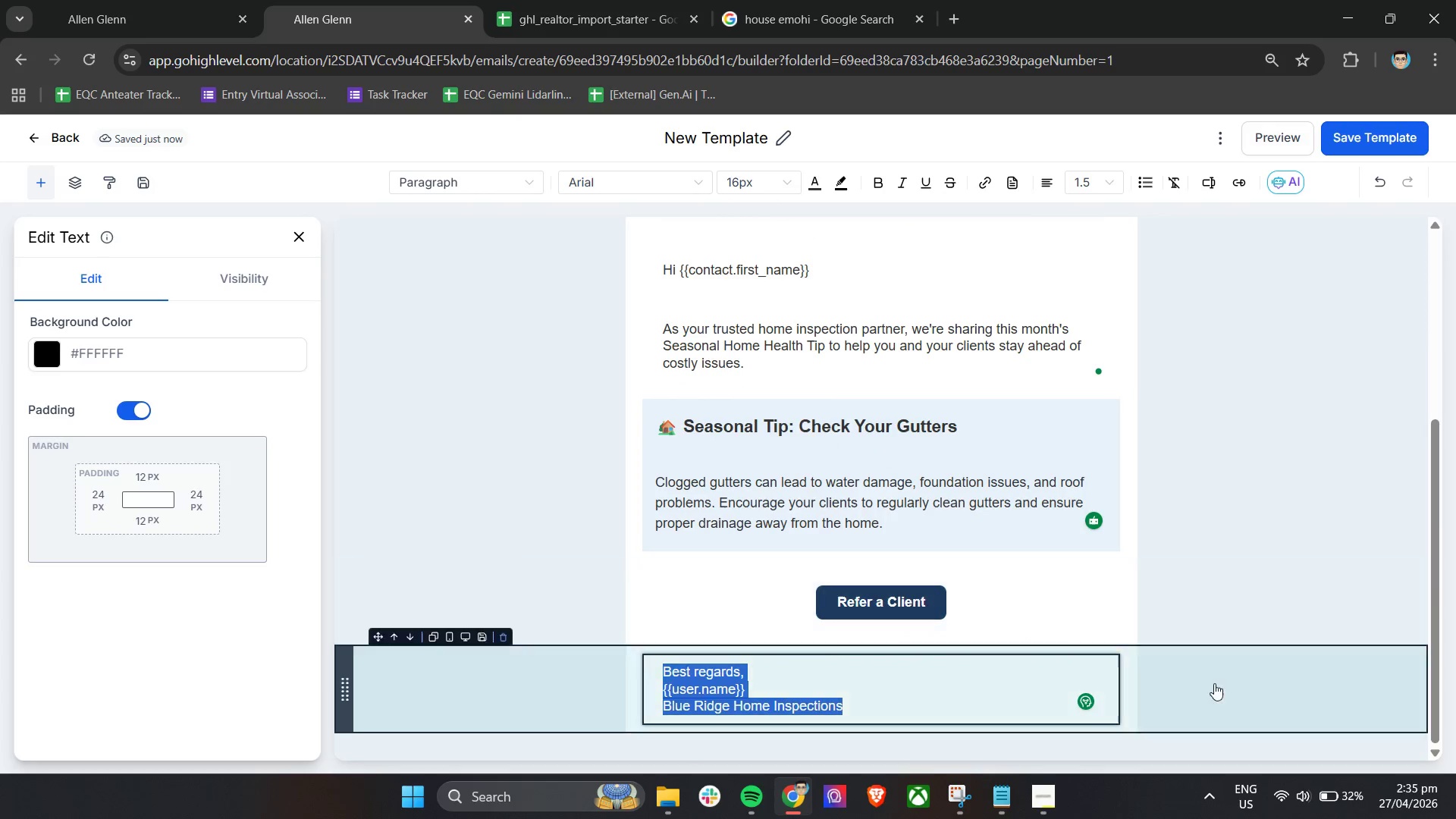 
left_click([1216, 689])
 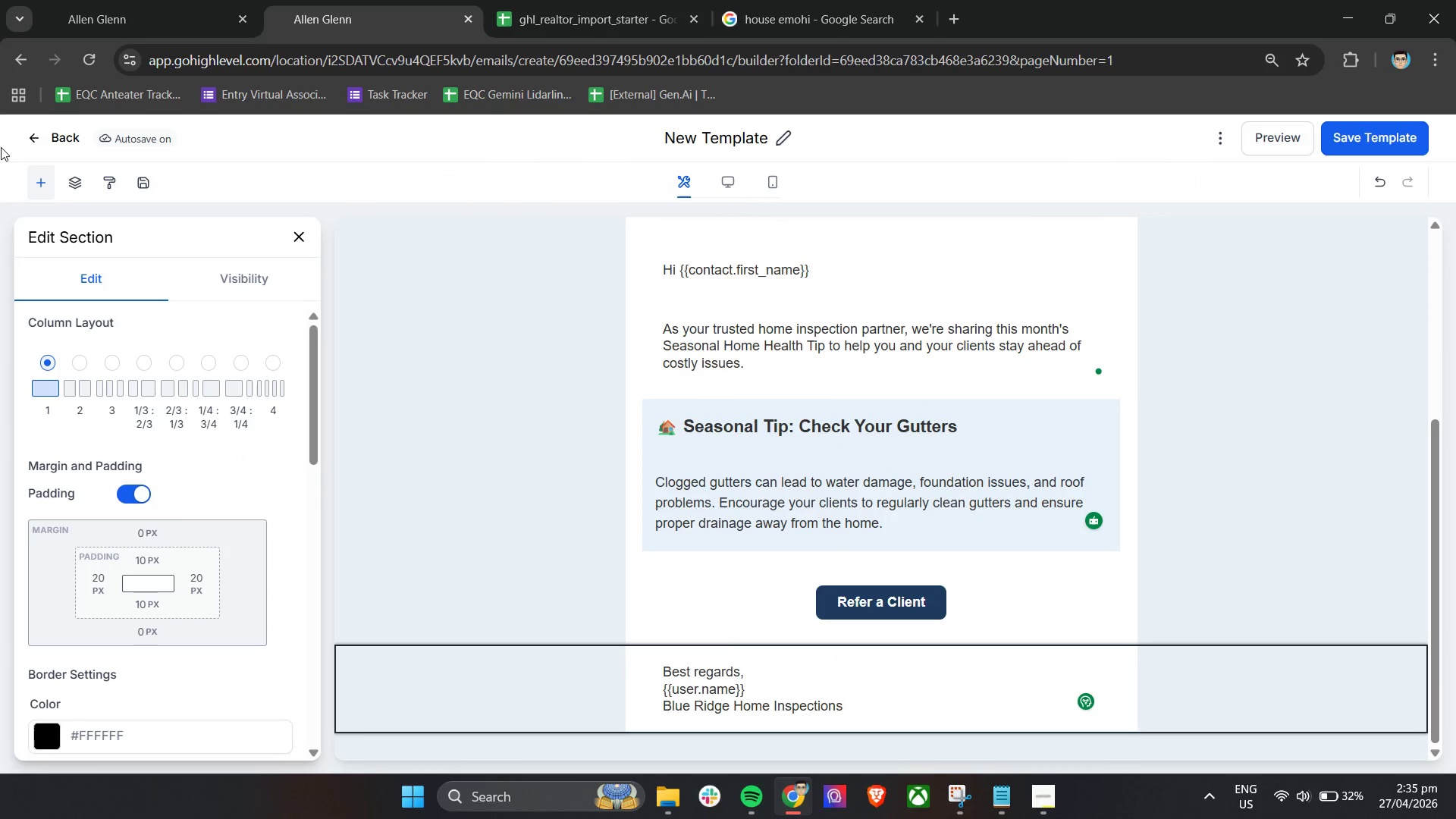 
double_click([45, 180])
 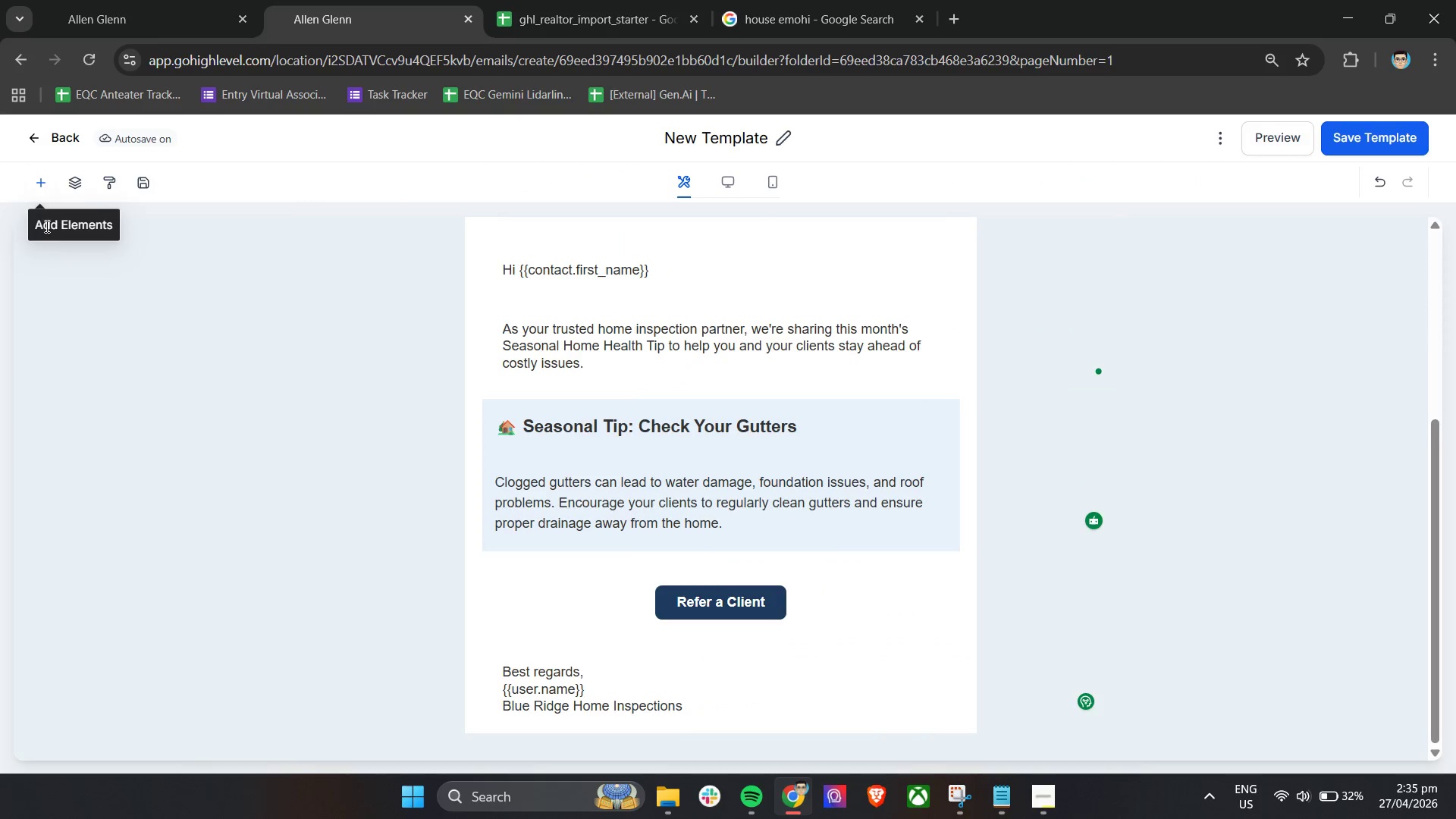 
left_click([41, 183])
 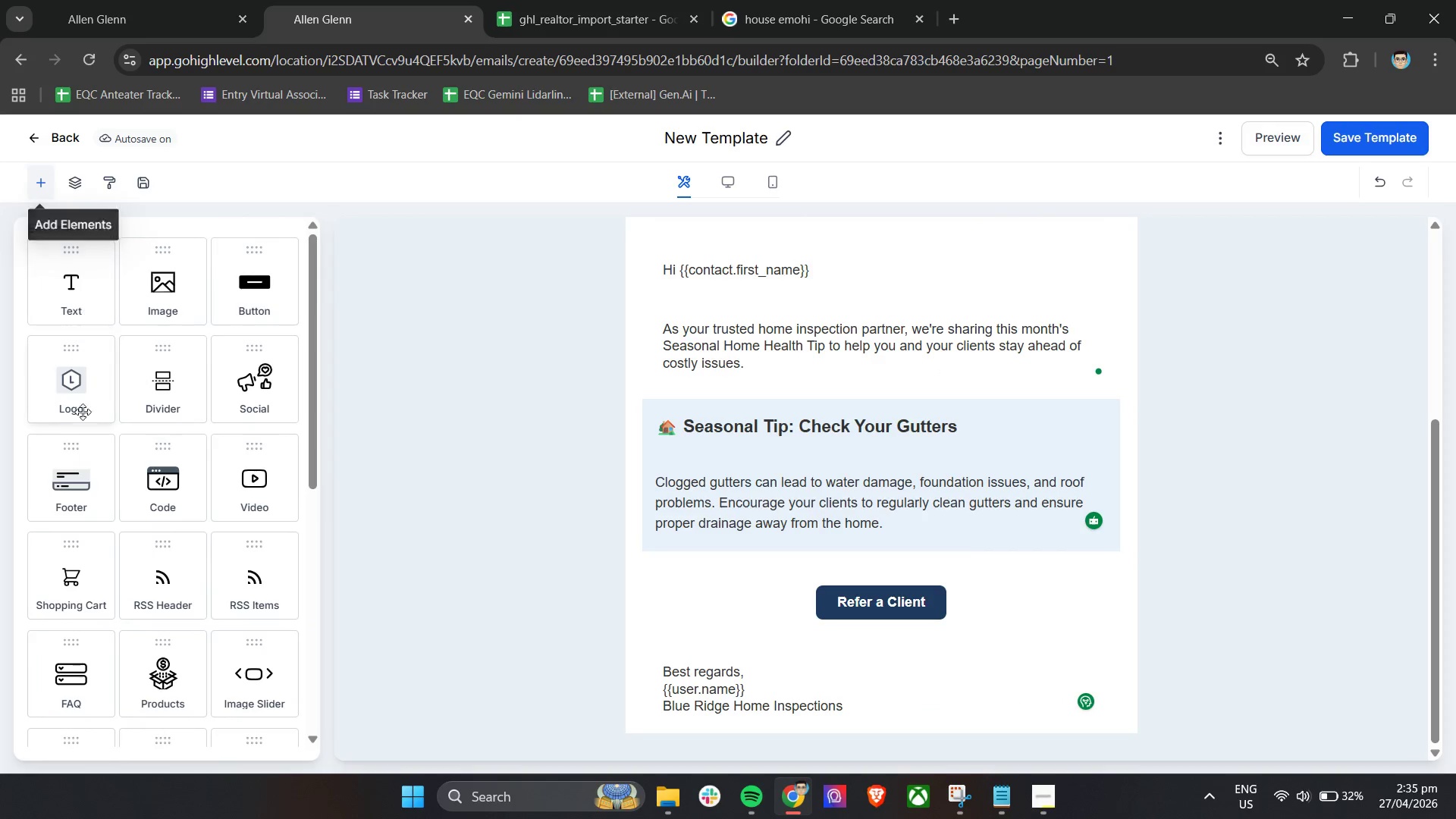 
scroll: coordinate [84, 438], scroll_direction: down, amount: 5.0
 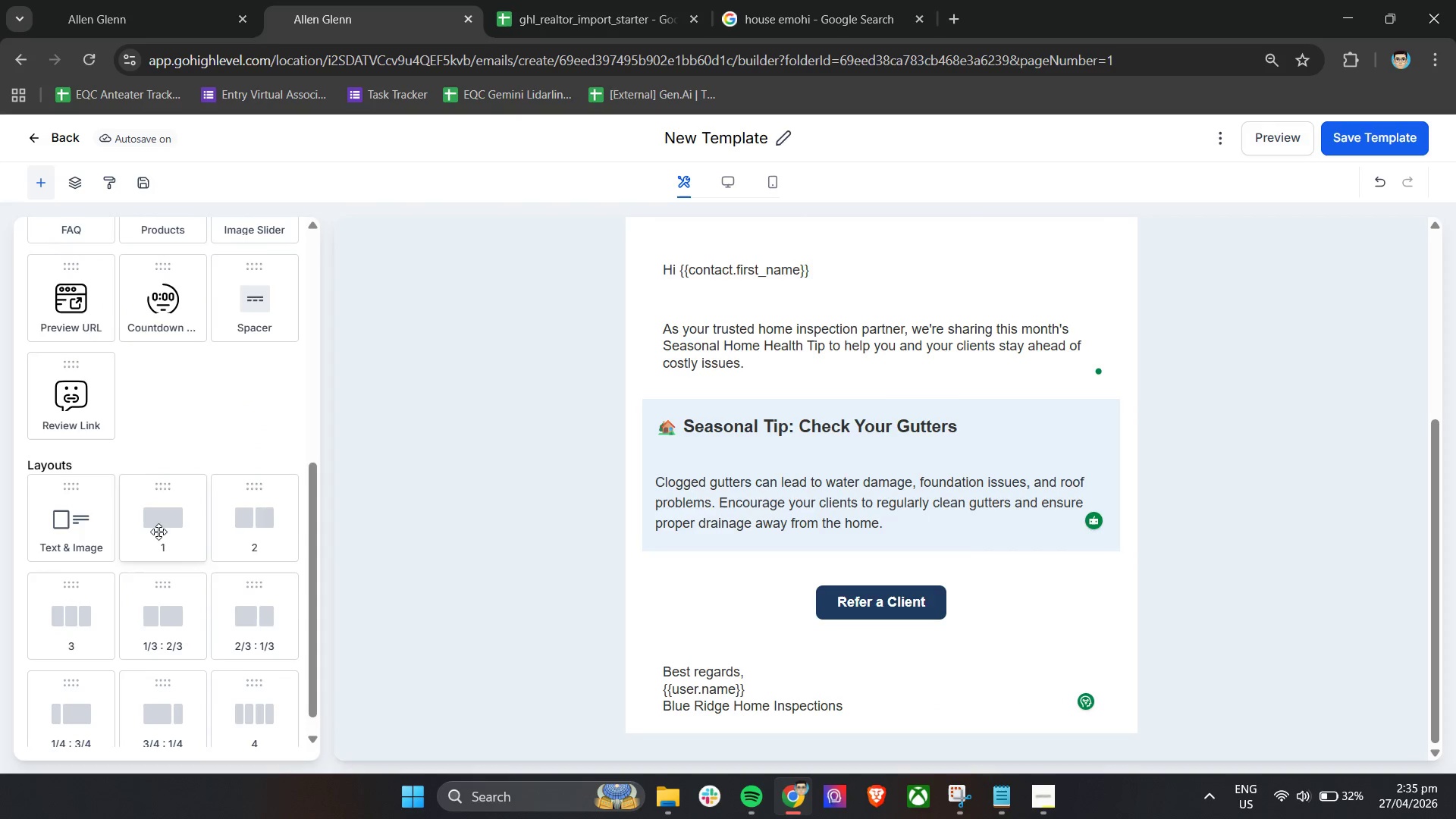 
left_click_drag(start_coordinate=[165, 532], to_coordinate=[749, 744])
 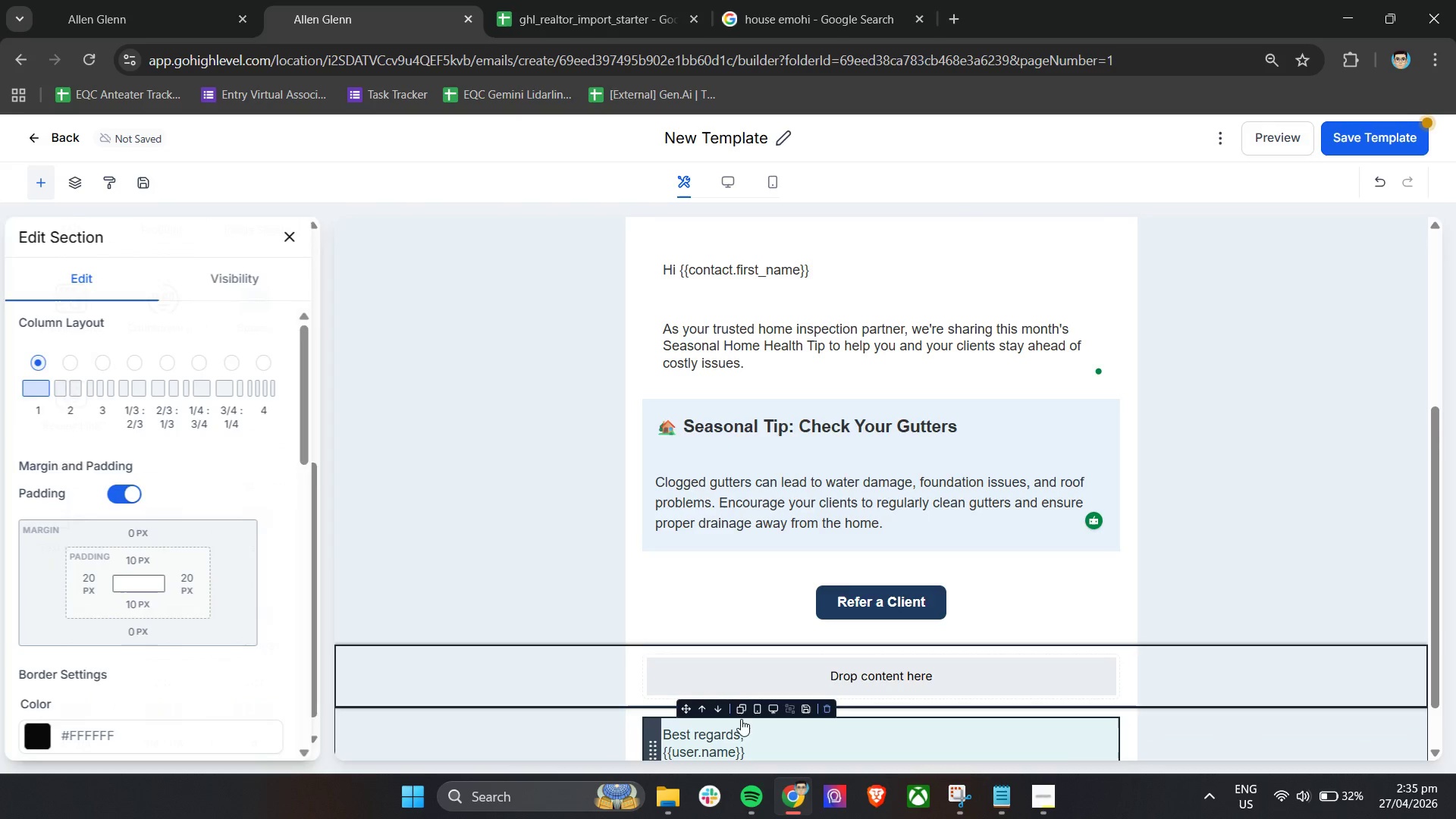 
scroll: coordinate [736, 701], scroll_direction: down, amount: 4.0
 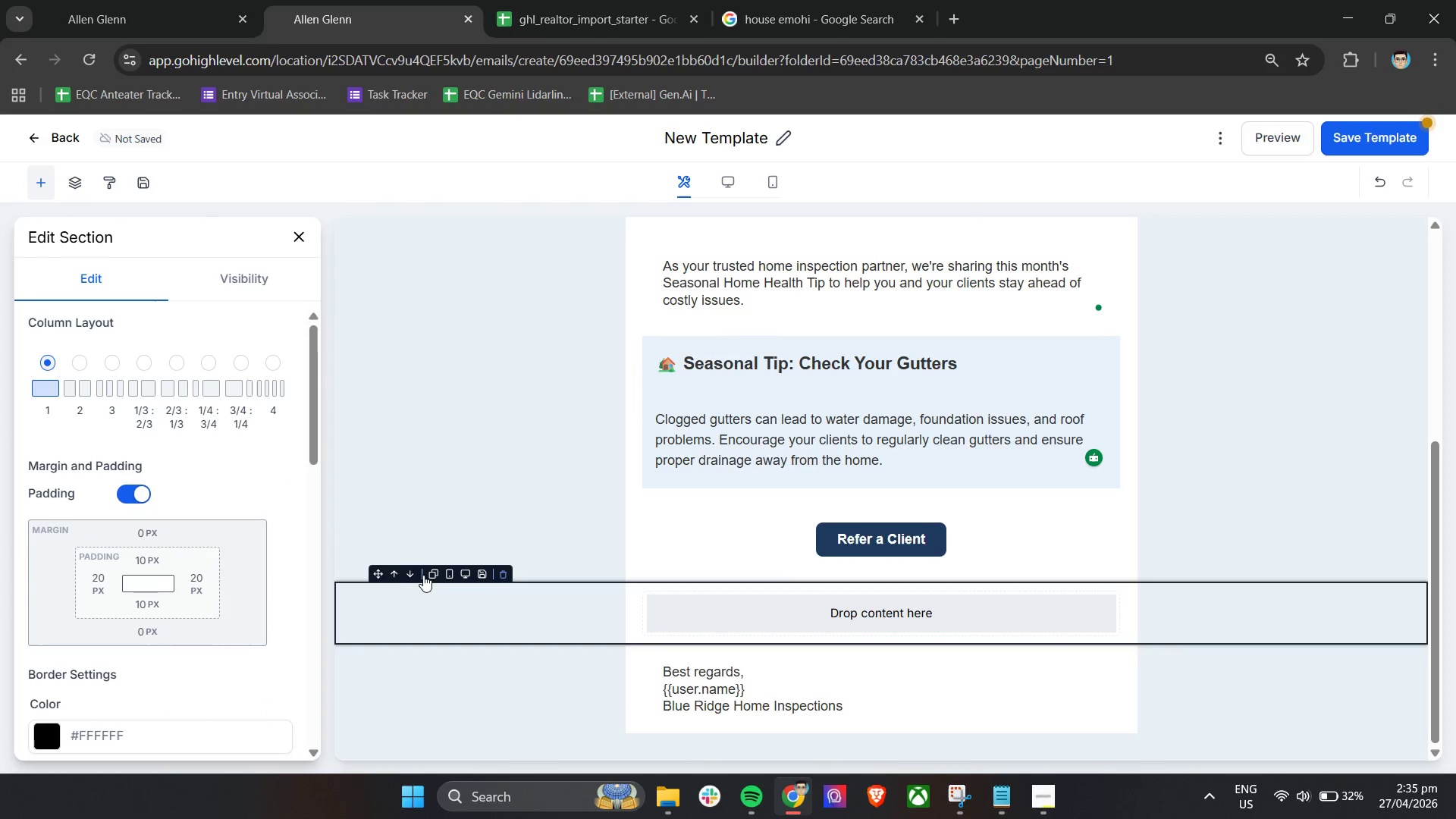 
left_click([413, 575])
 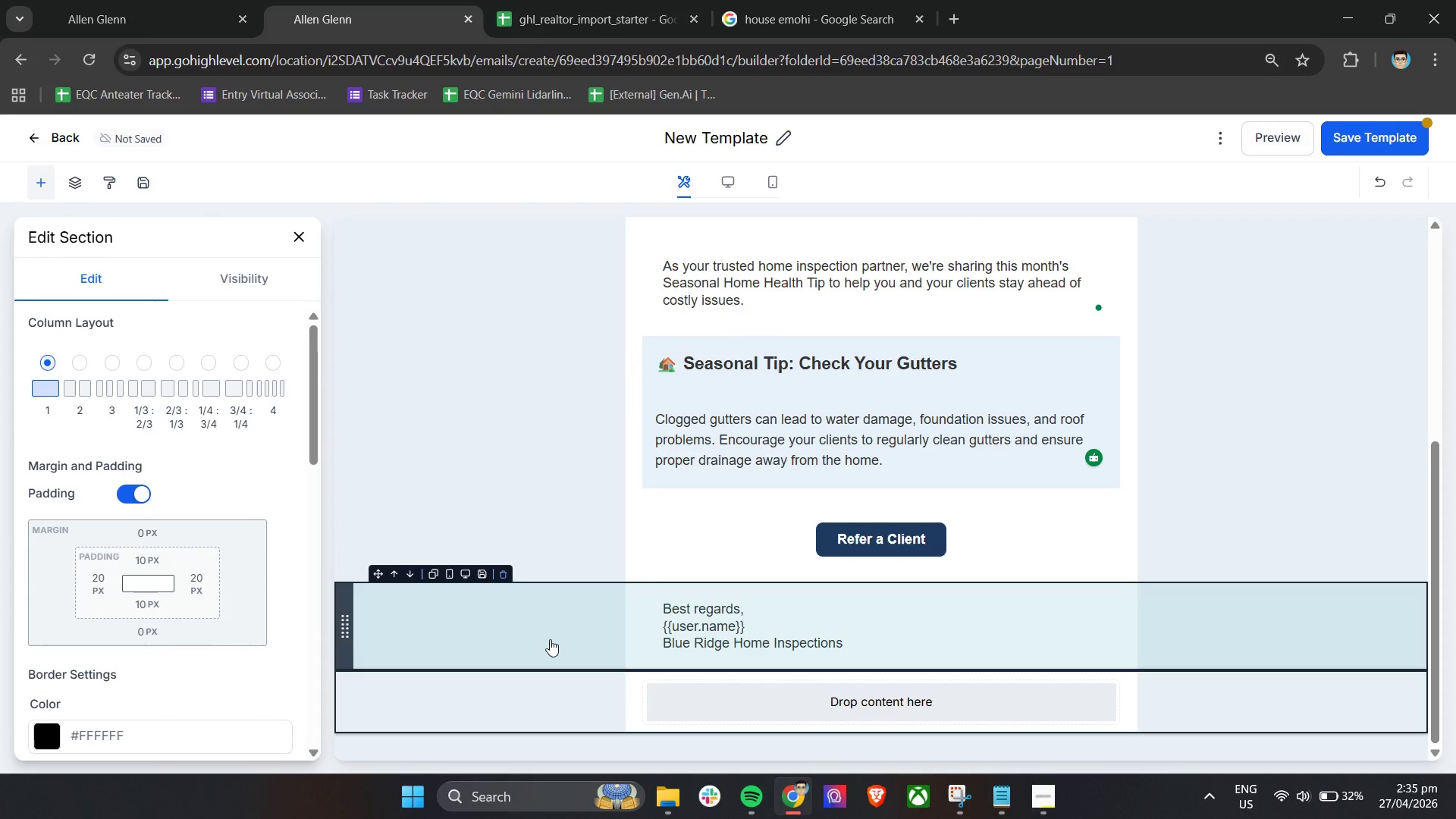 
scroll: coordinate [554, 642], scroll_direction: down, amount: 5.0
 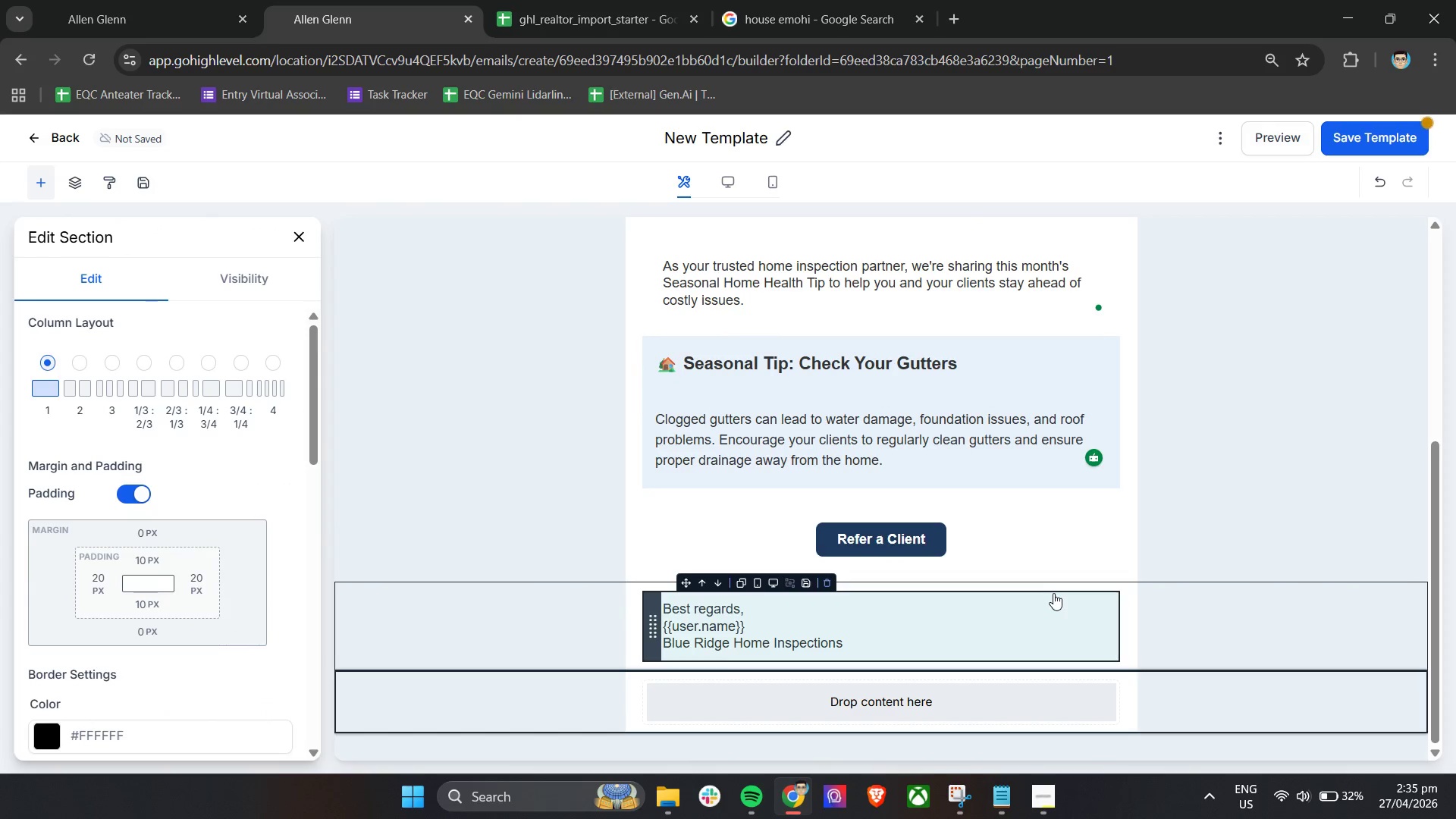 
double_click([986, 639])
 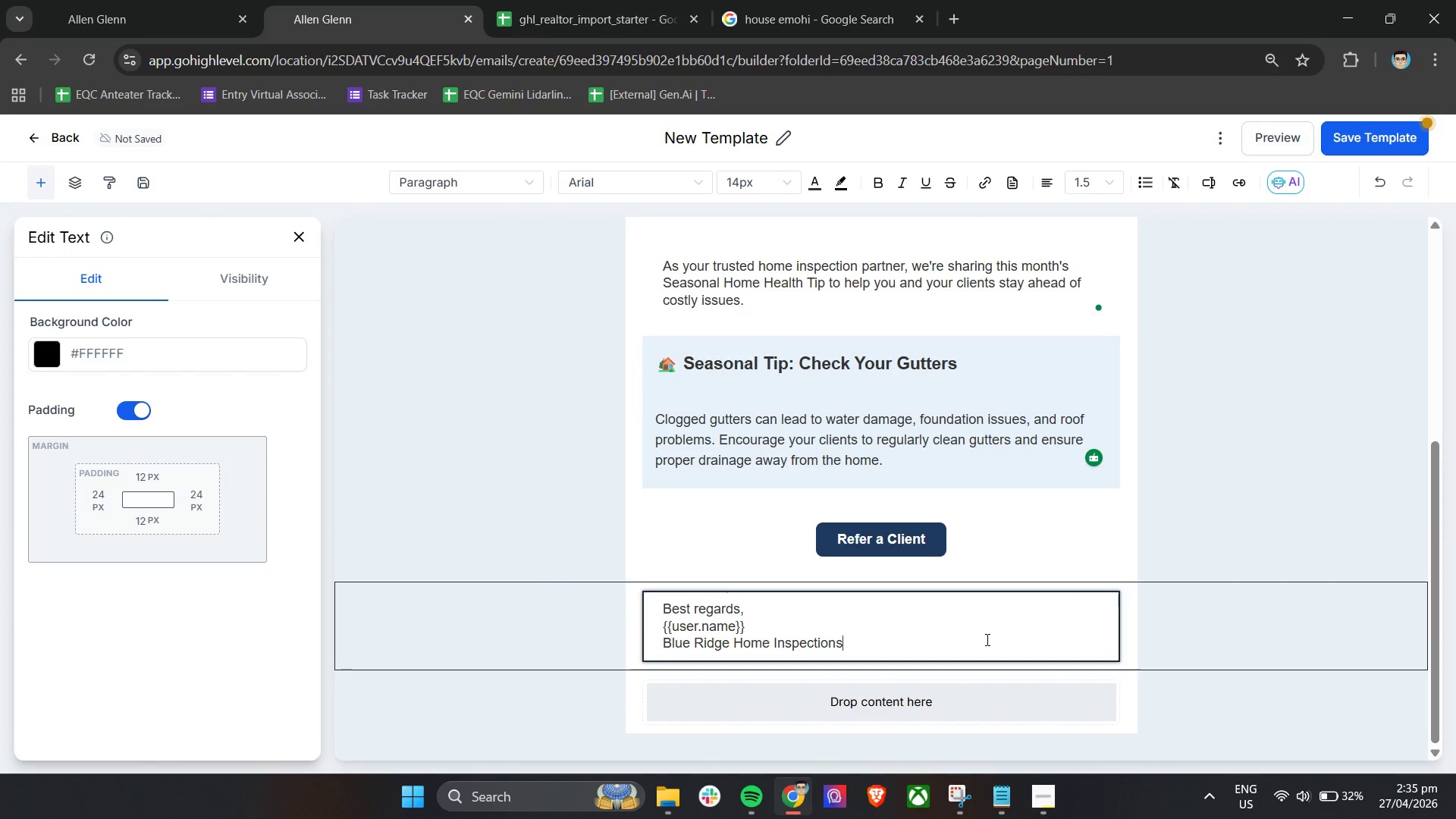 
key(Control+A)
 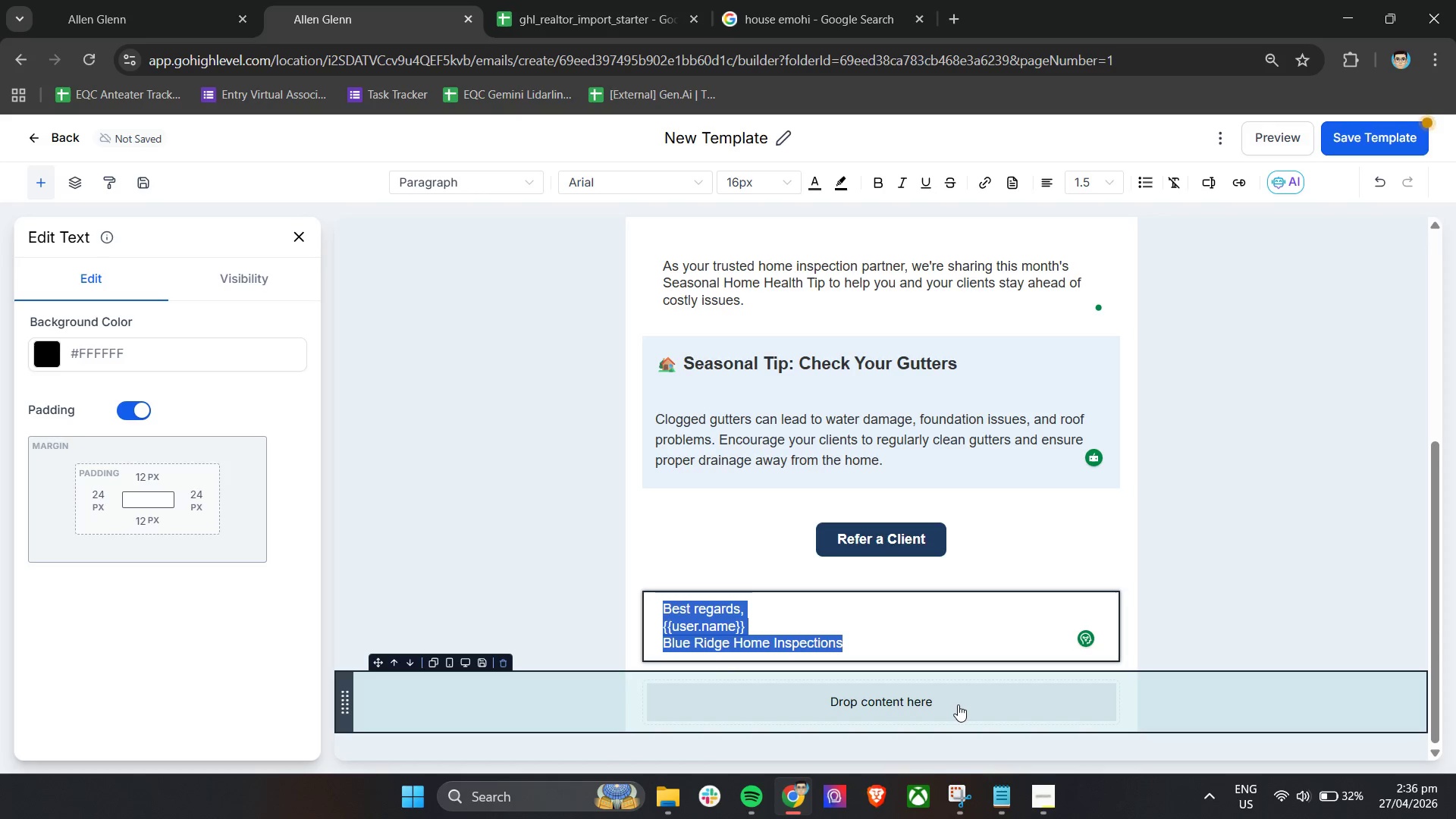 
left_click([877, 629])
 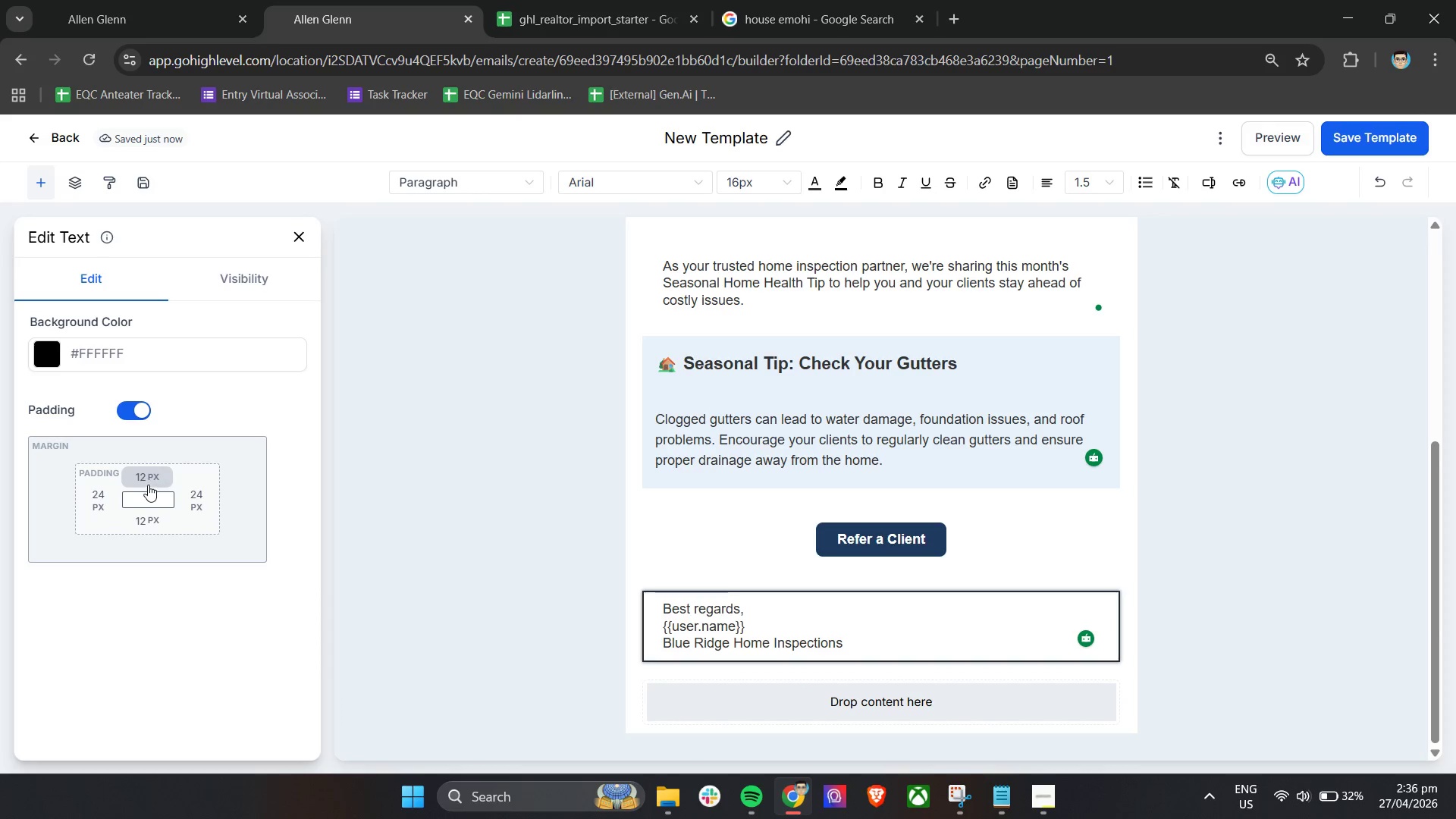 
left_click([146, 480])
 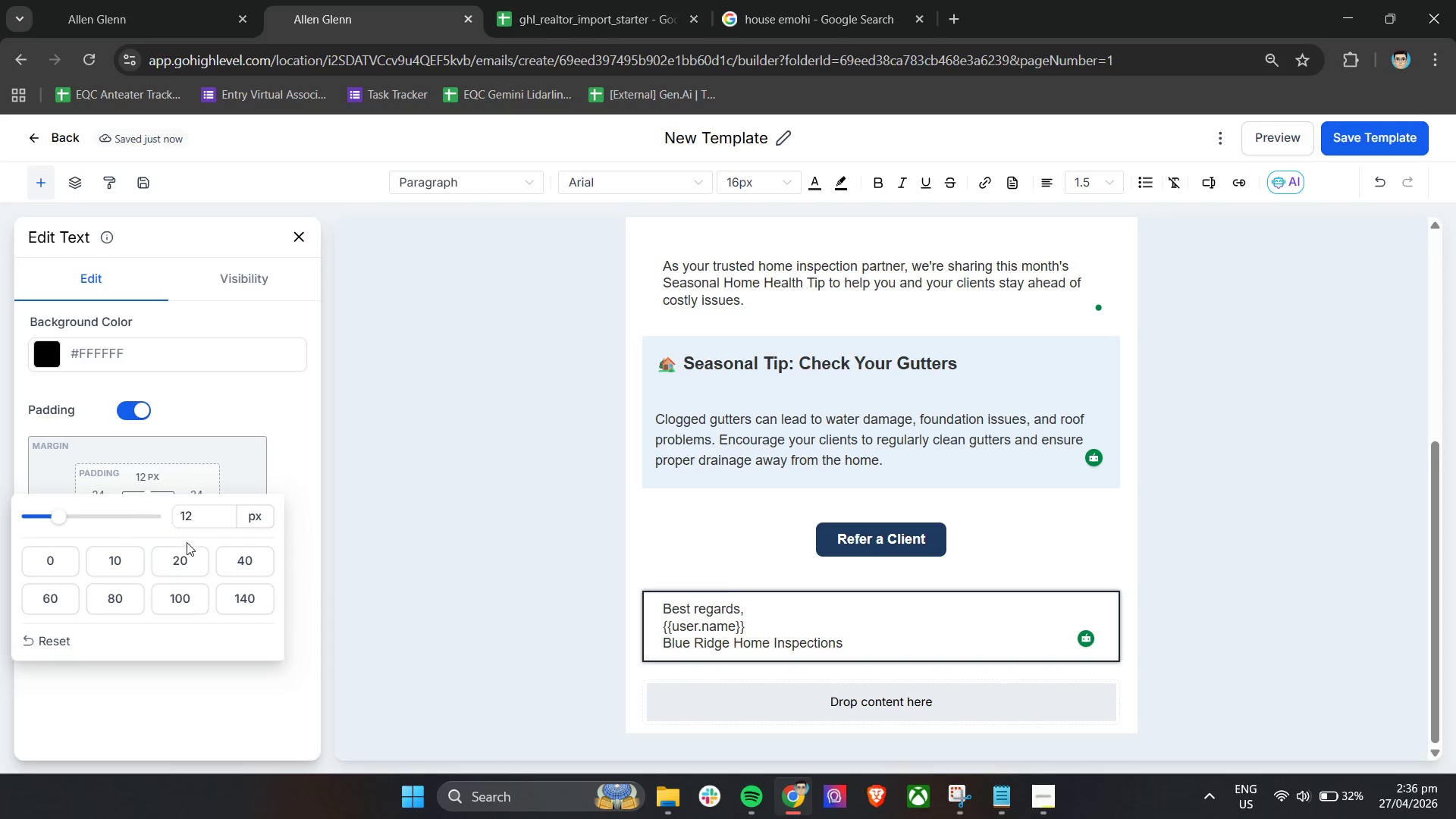 
left_click([163, 563])
 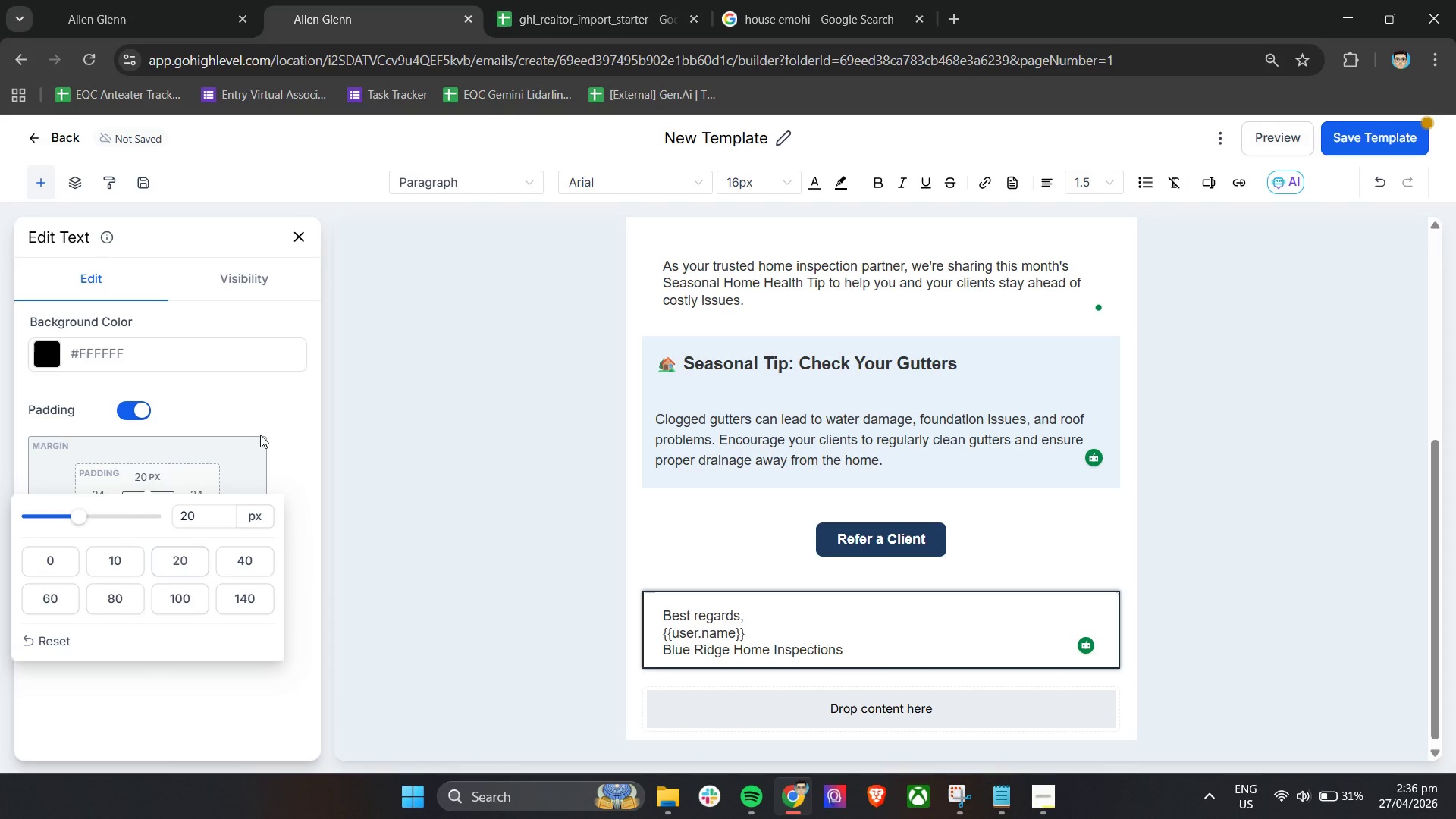 
left_click([277, 422])
 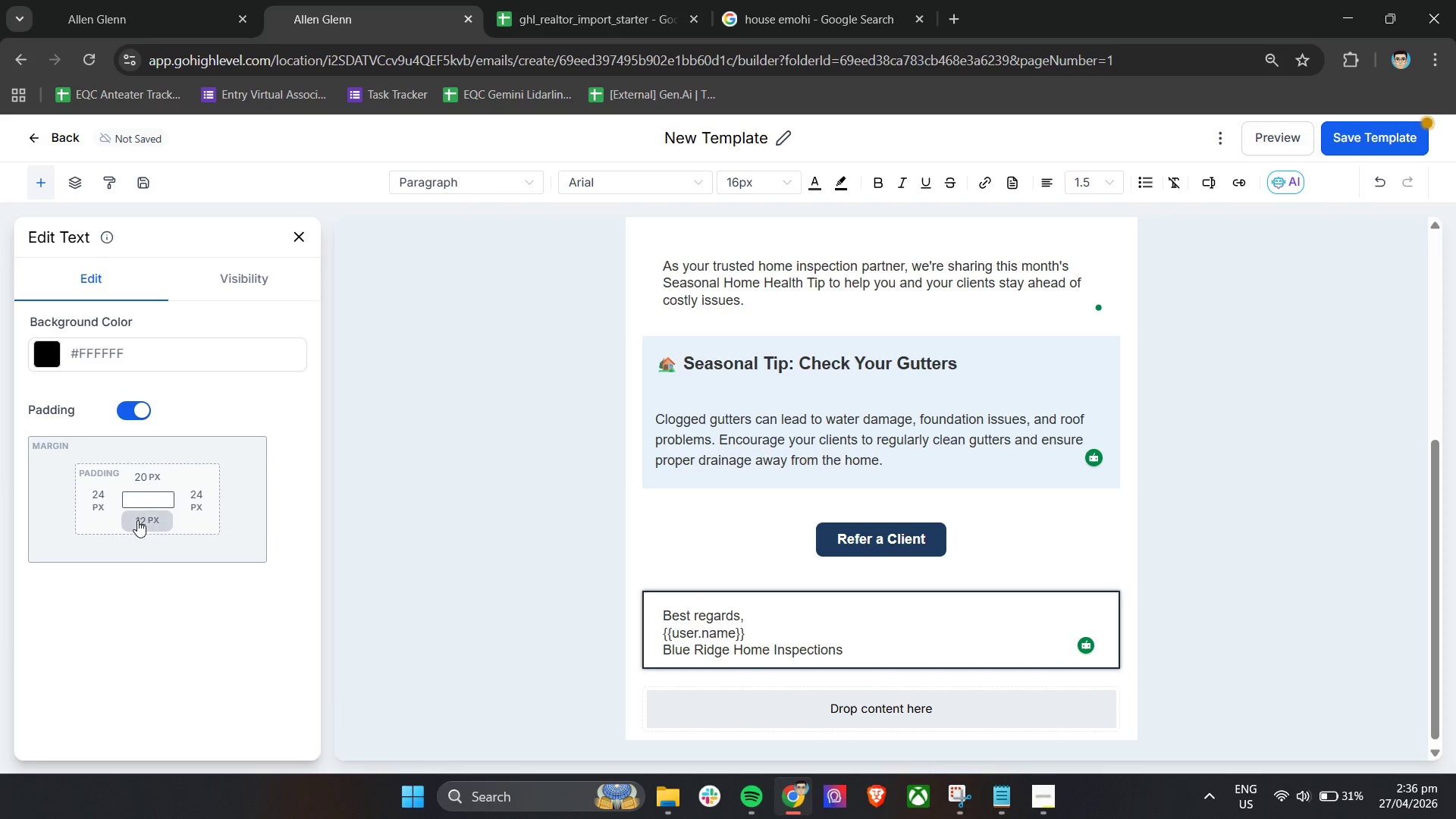 
left_click([141, 522])
 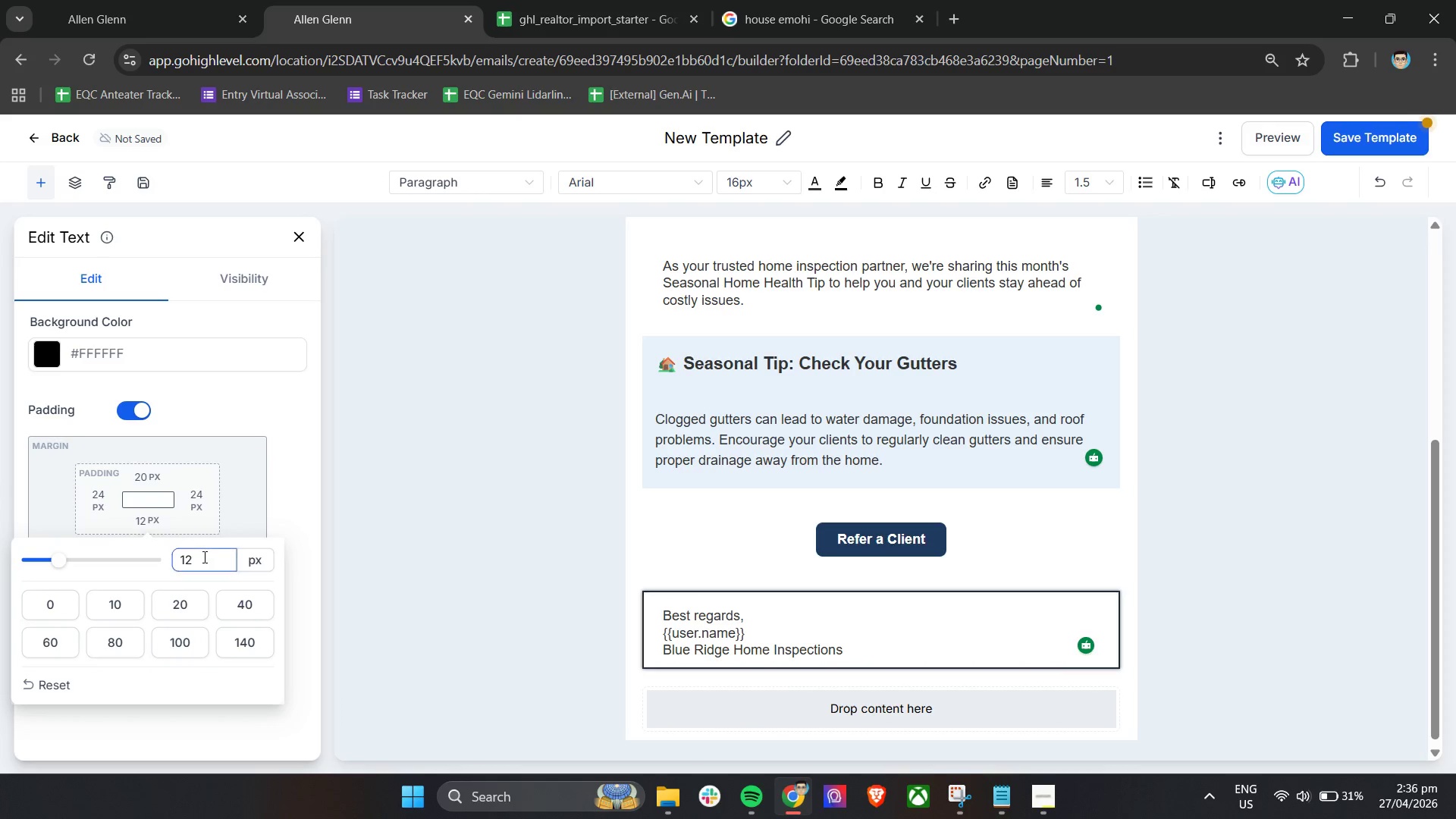 
left_click([202, 559])
 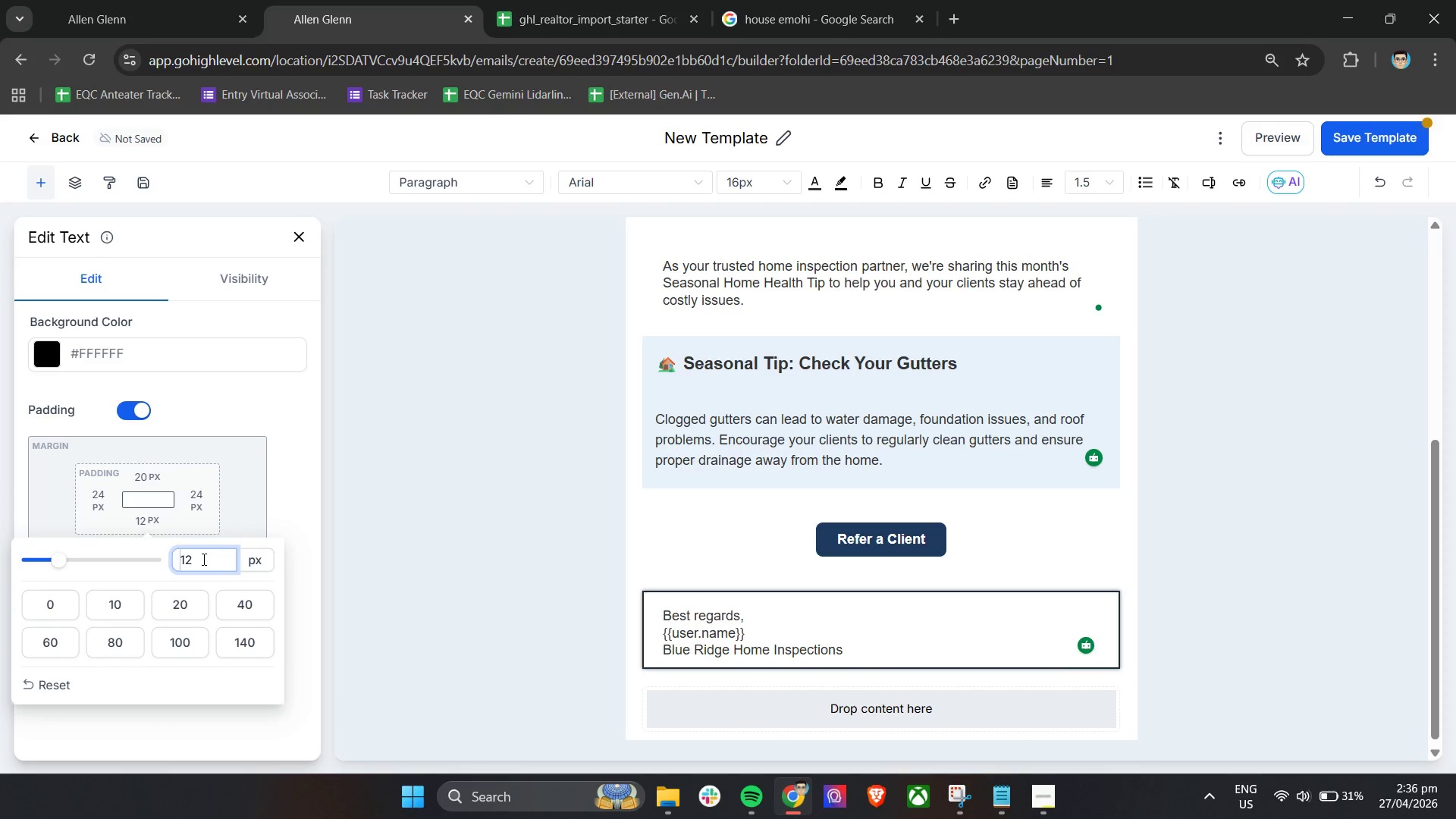 
key(Backspace)
 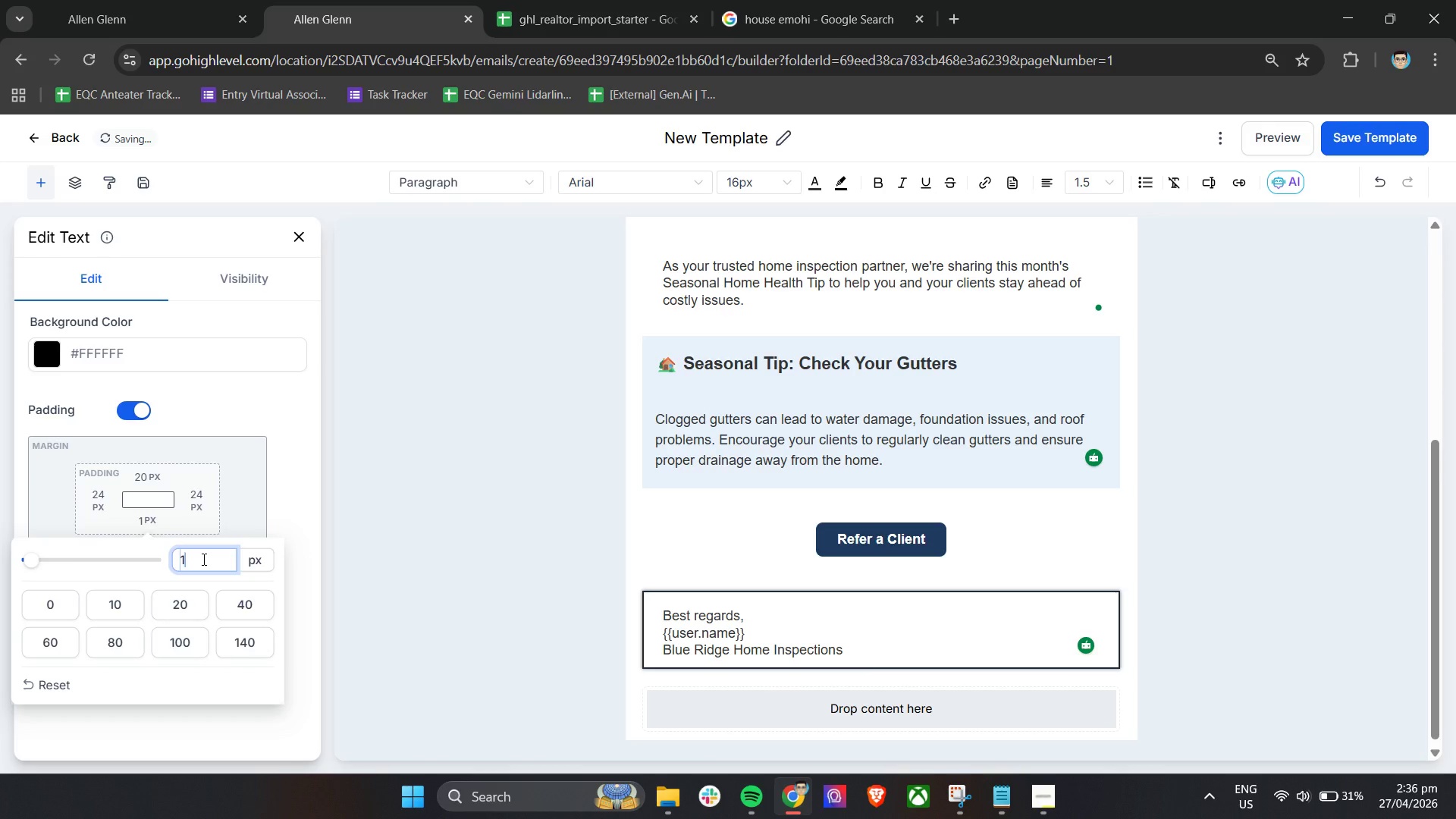 
key(5)
 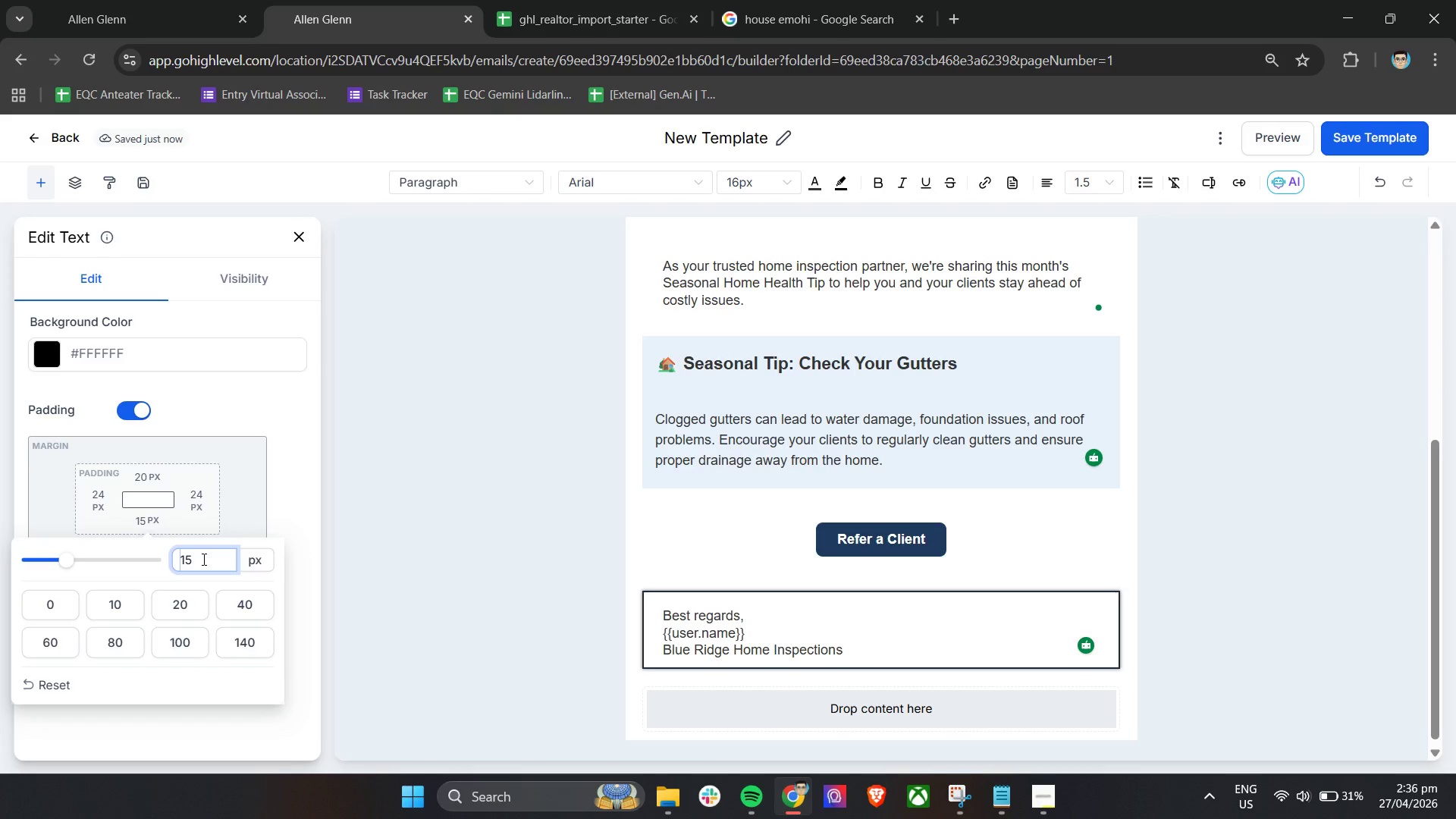 
key(Enter)
 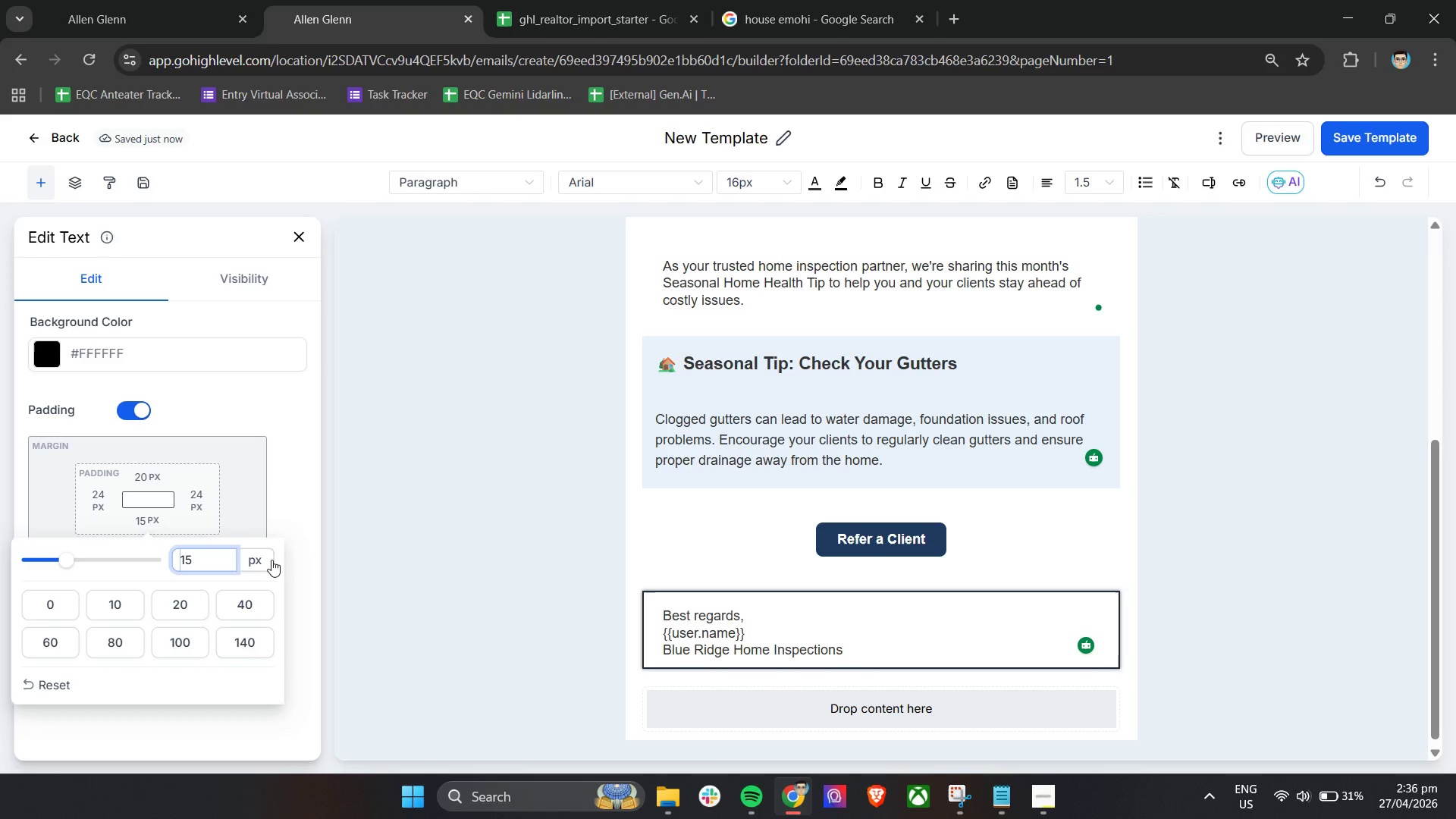 
left_click([286, 516])
 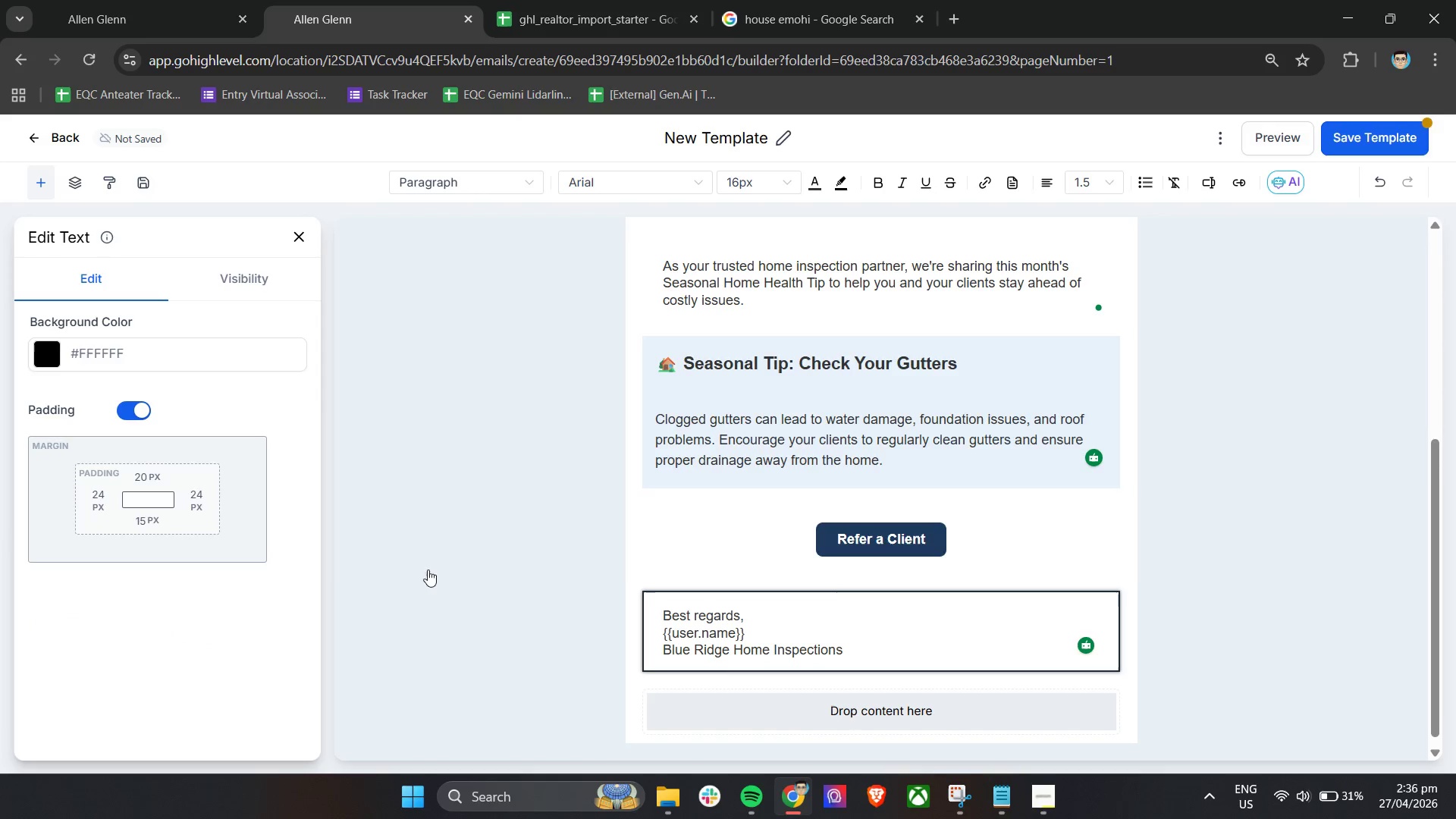 
scroll: coordinate [723, 623], scroll_direction: down, amount: 3.0
 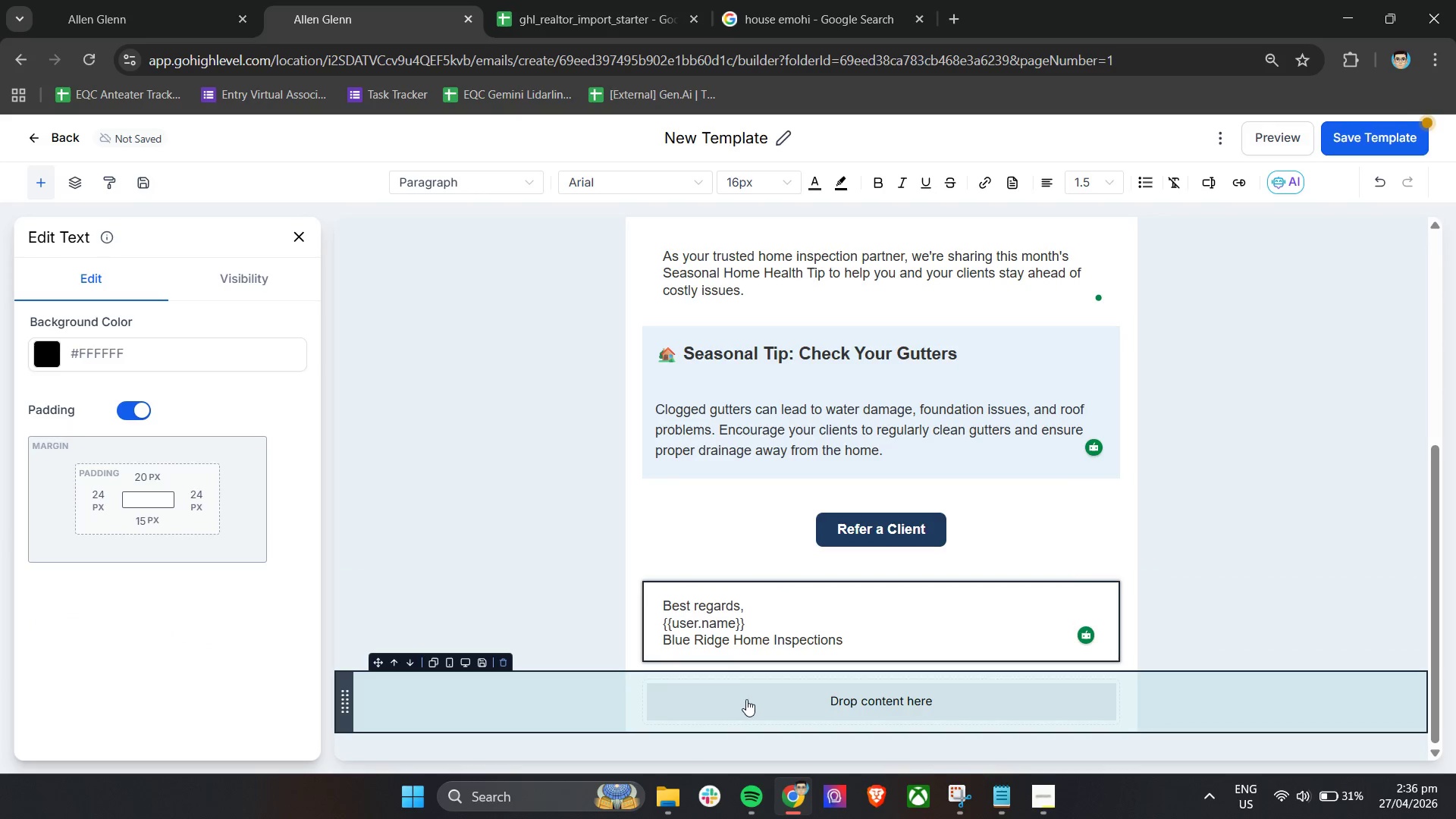 
left_click([746, 699])
 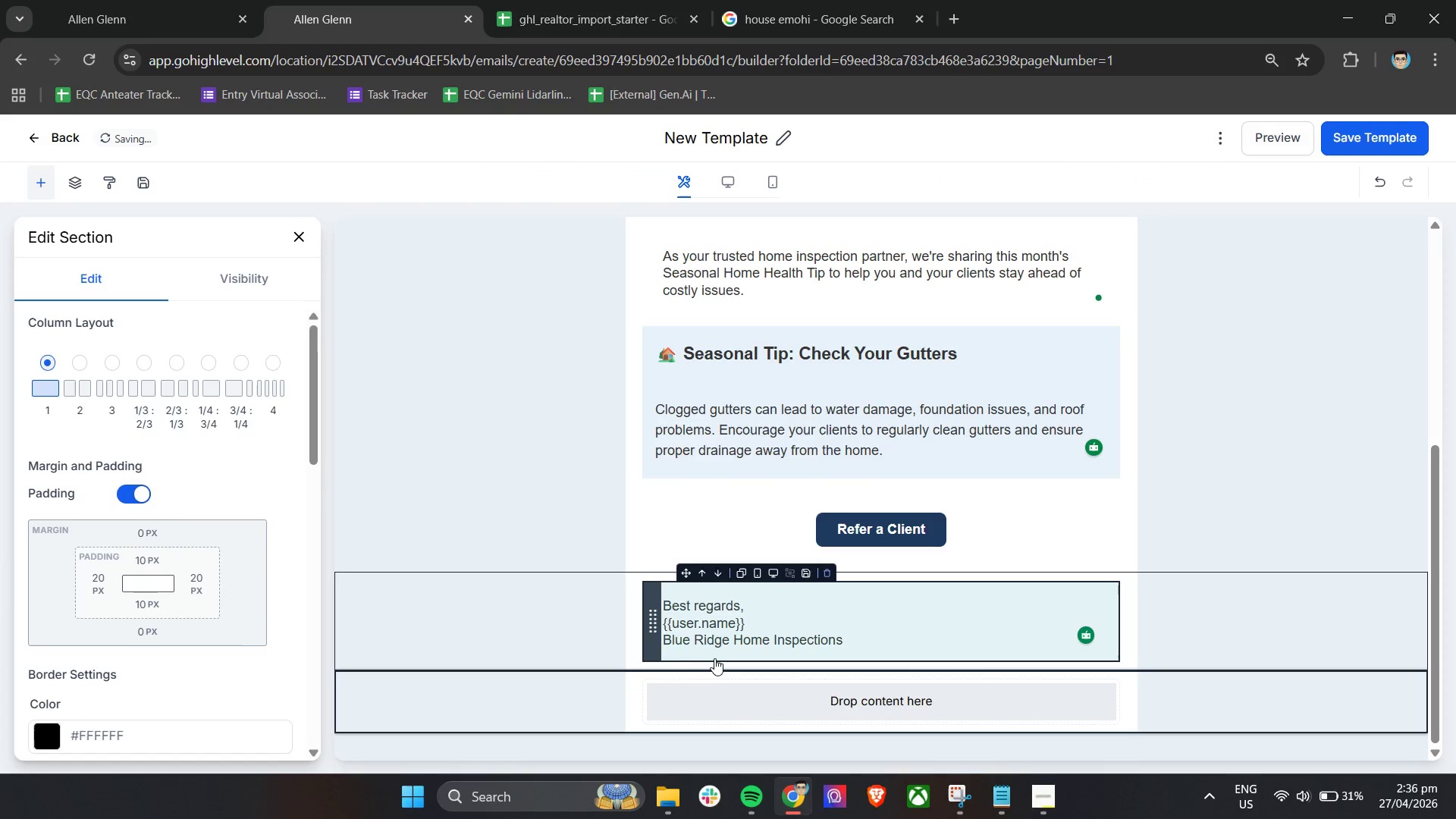 
left_click([744, 698])
 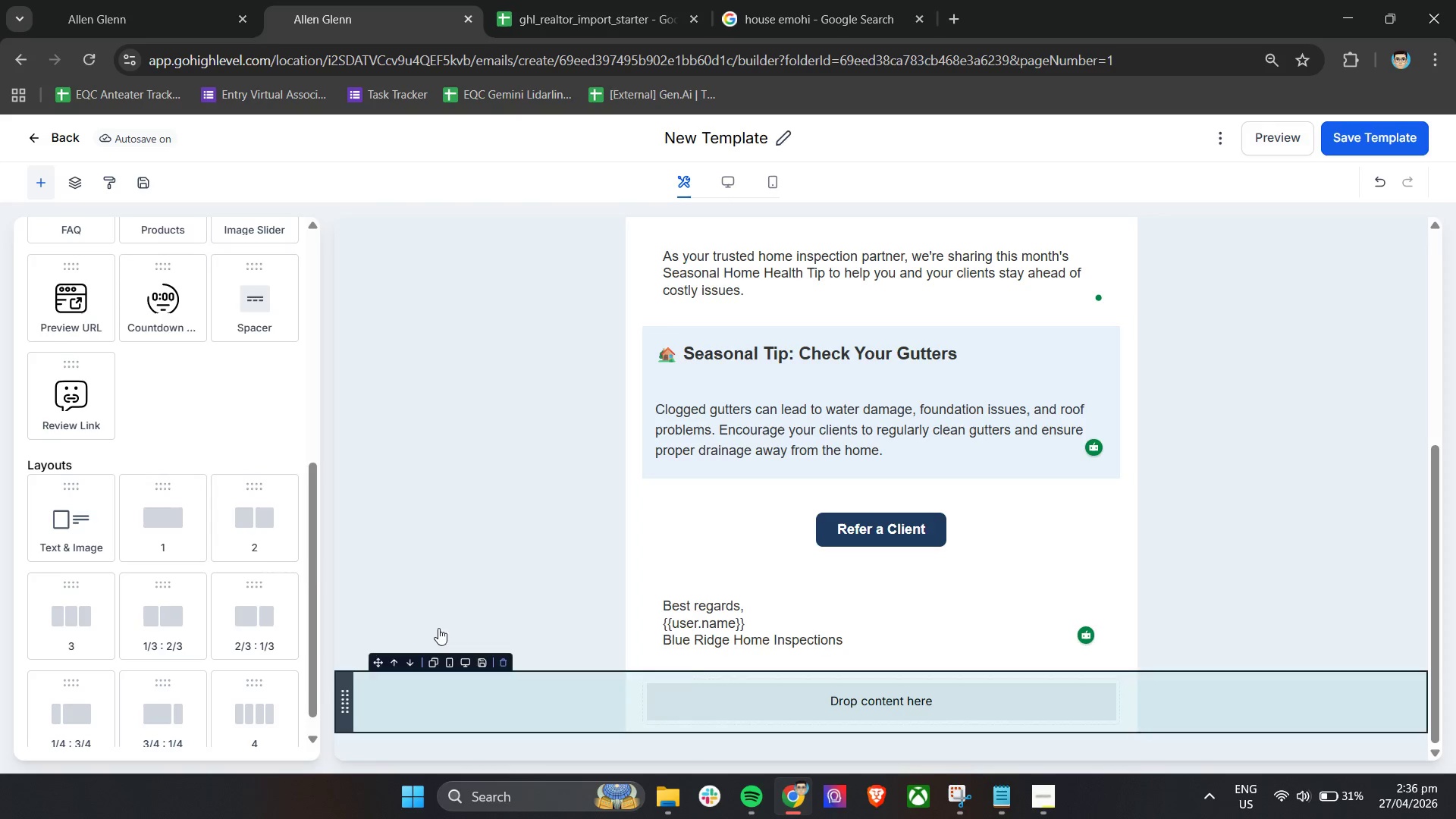 
scroll: coordinate [93, 340], scroll_direction: up, amount: 6.0
 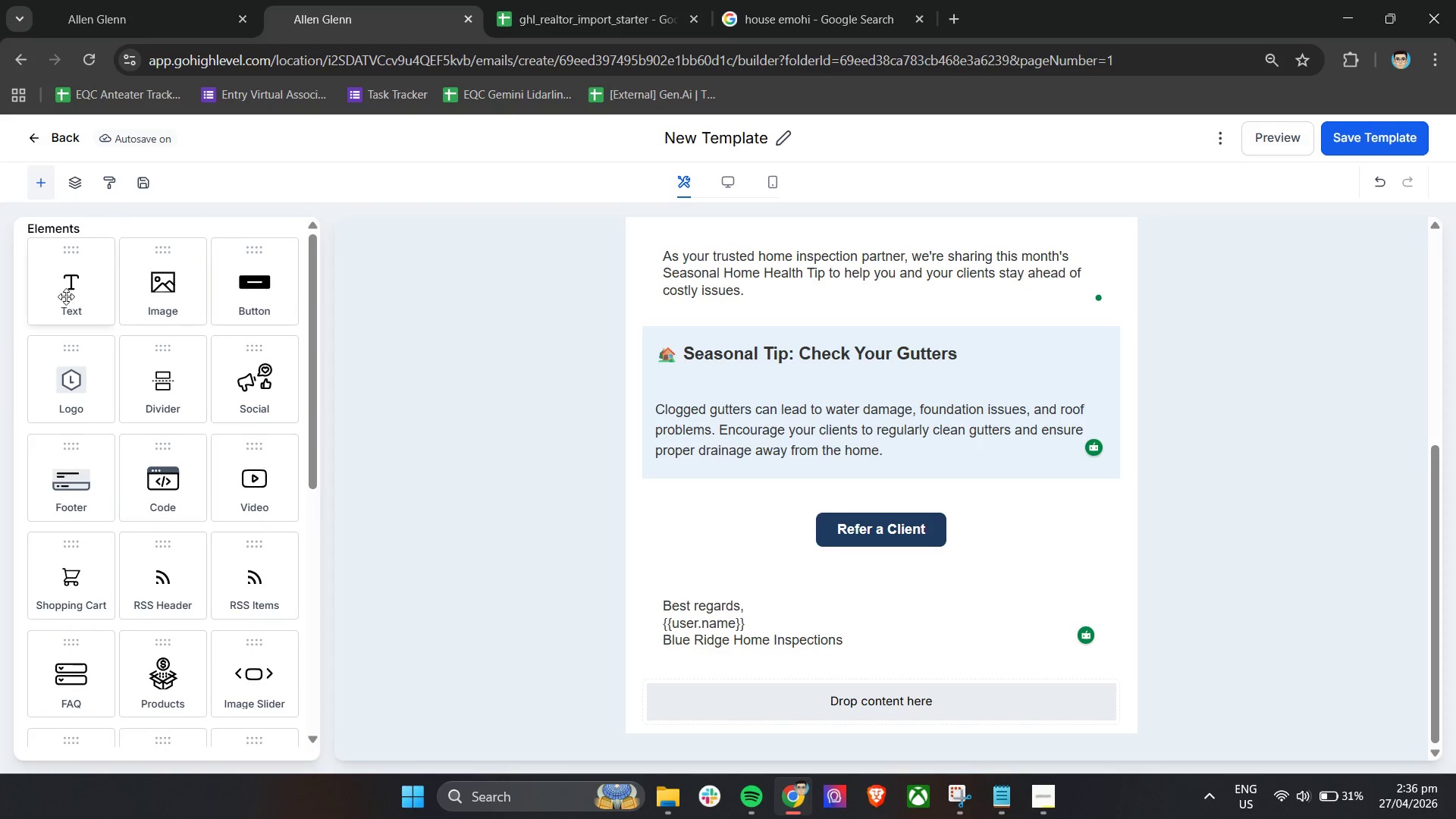 
left_click_drag(start_coordinate=[64, 287], to_coordinate=[823, 693])
 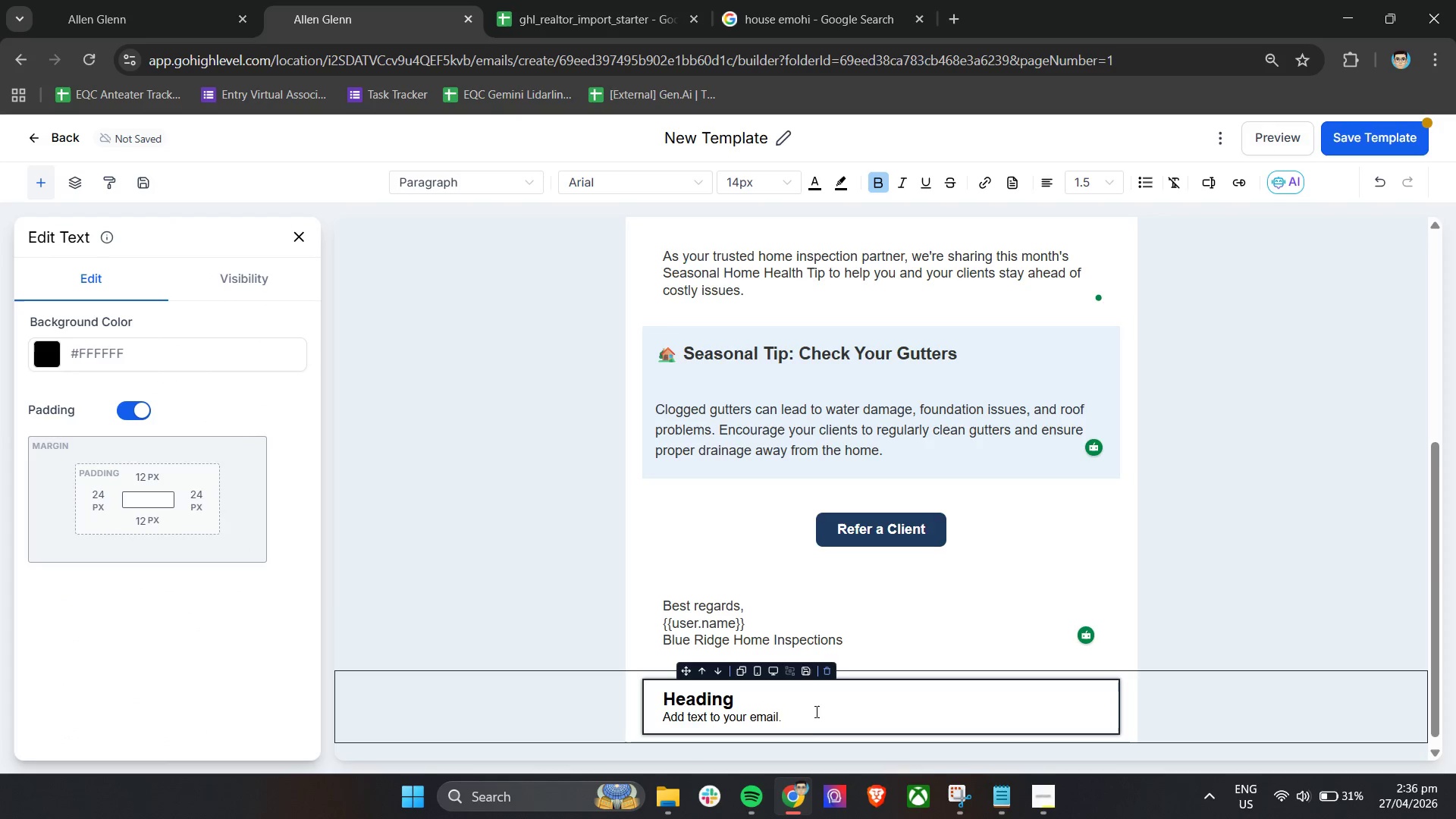 
double_click([815, 711])
 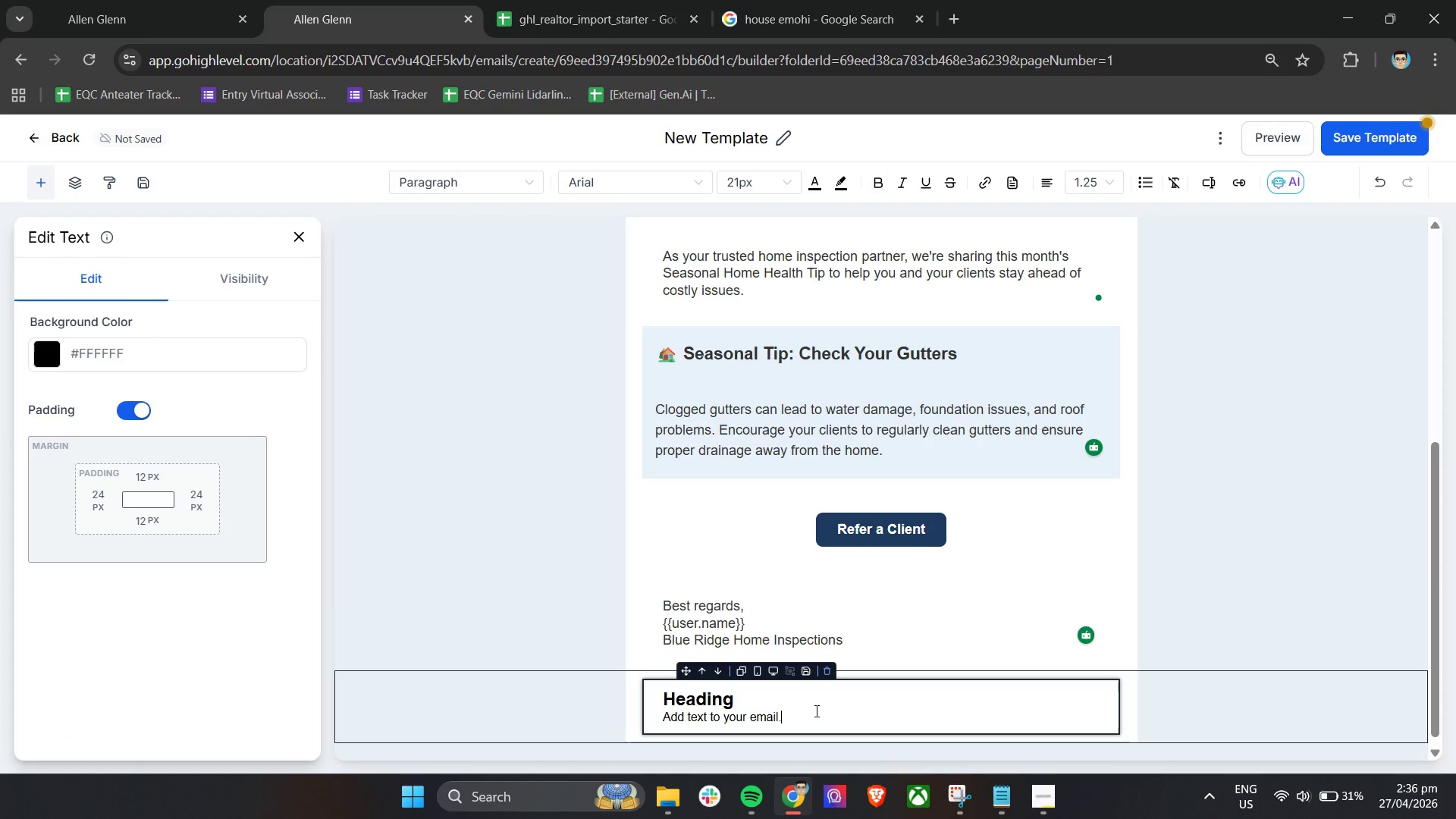 
triple_click([815, 711])
 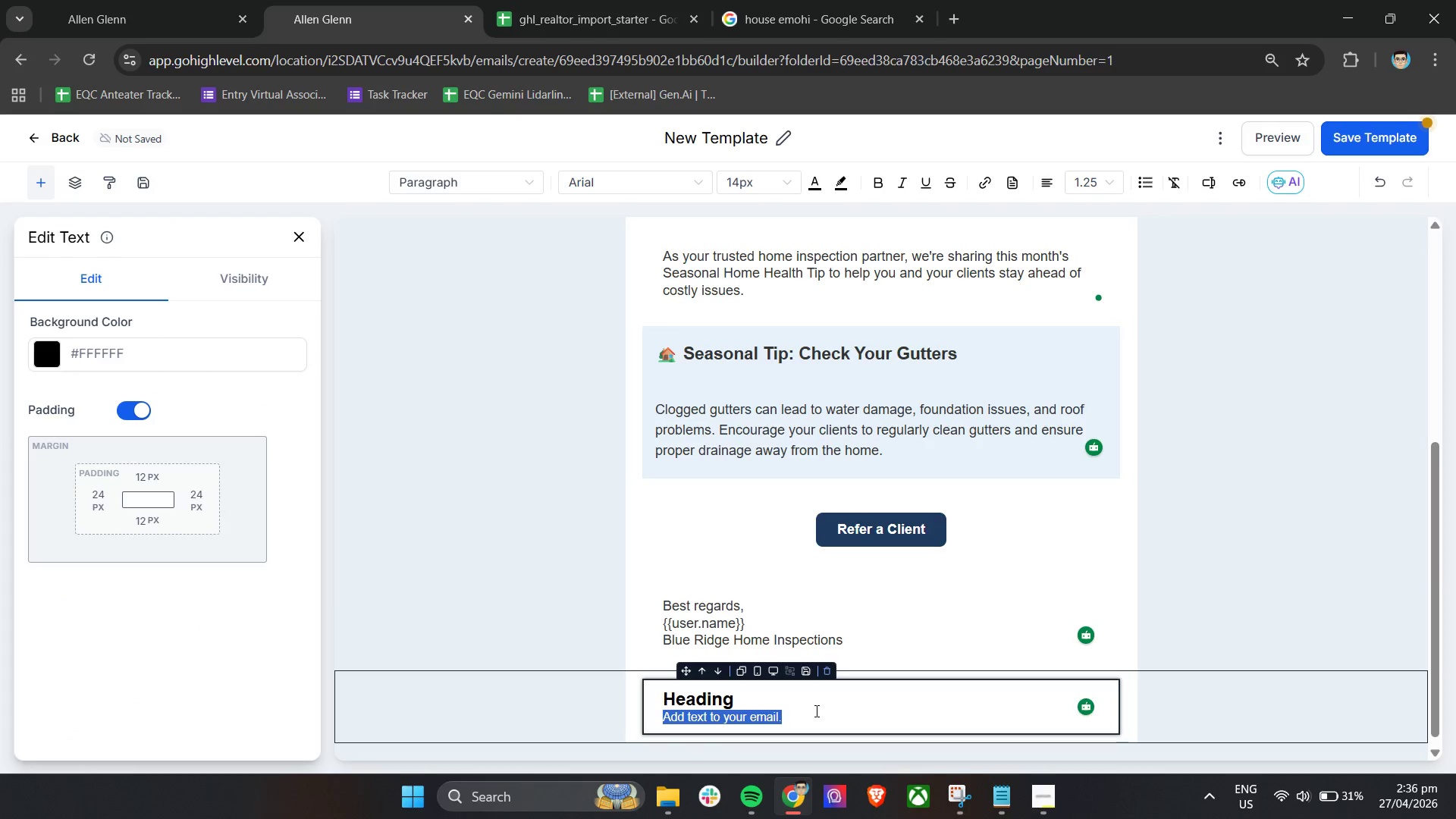 
key(Control+A)
 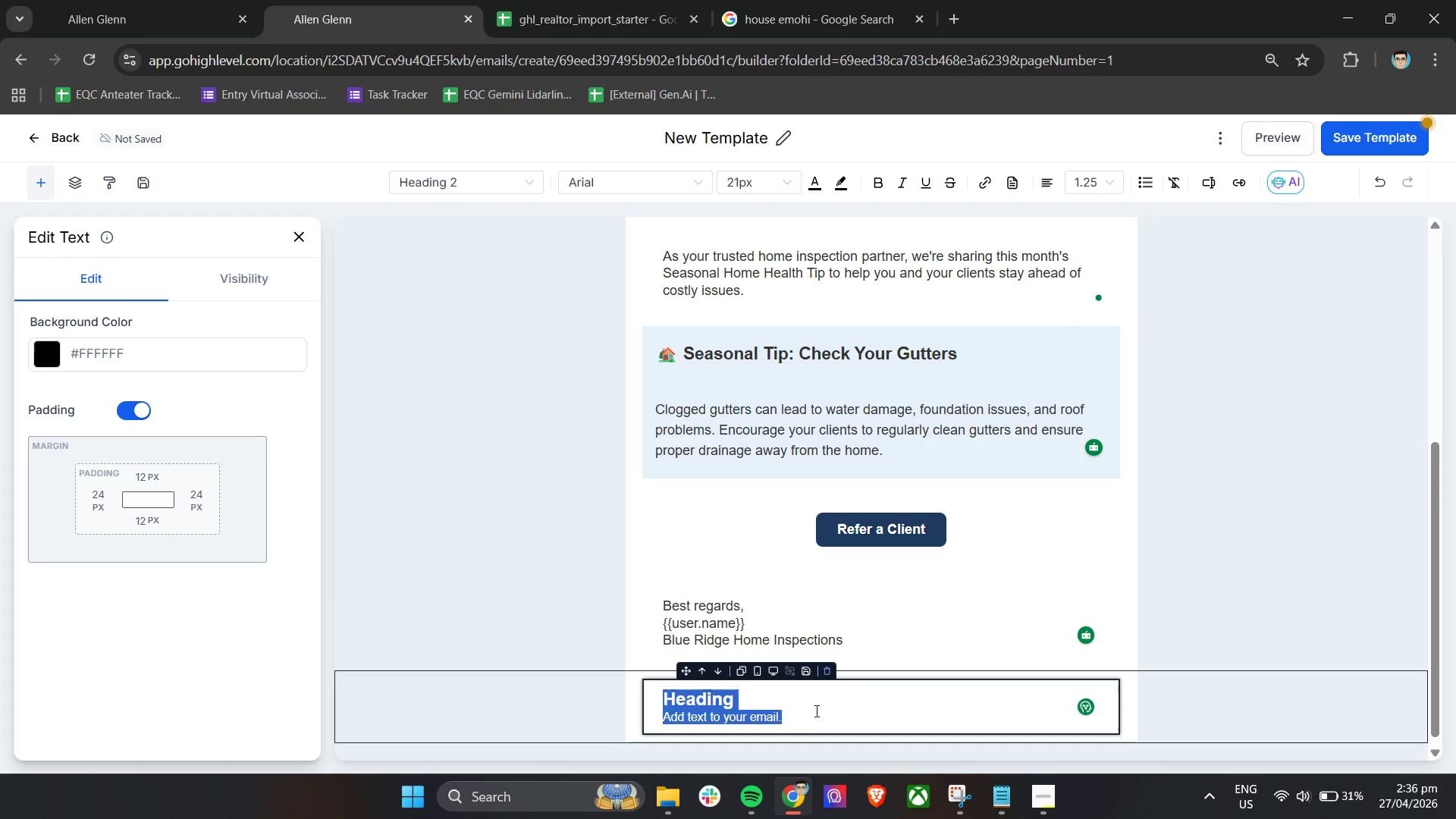 
key(Backspace)
 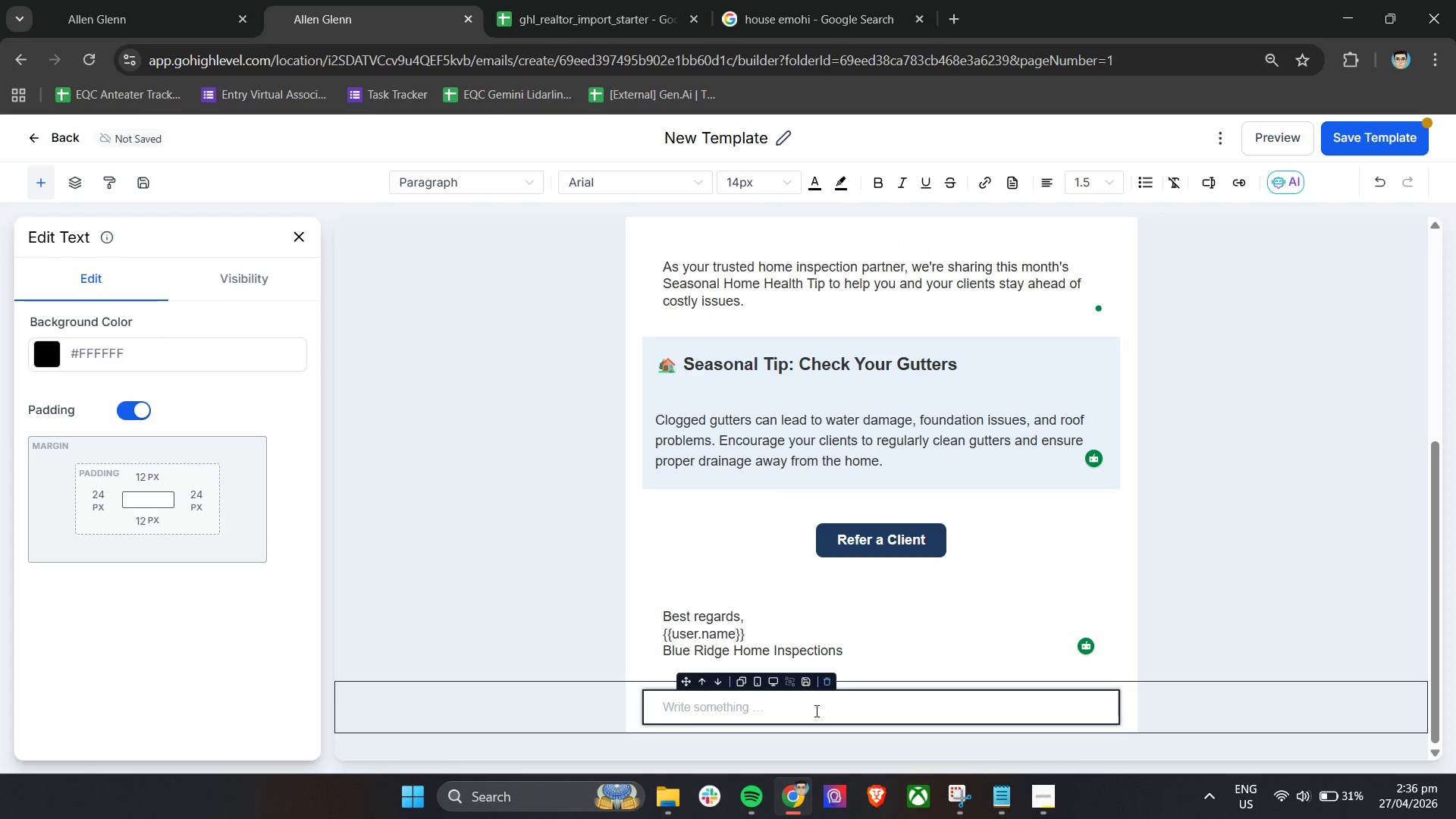 
hold_key(key=ShiftLeft, duration=0.7)
 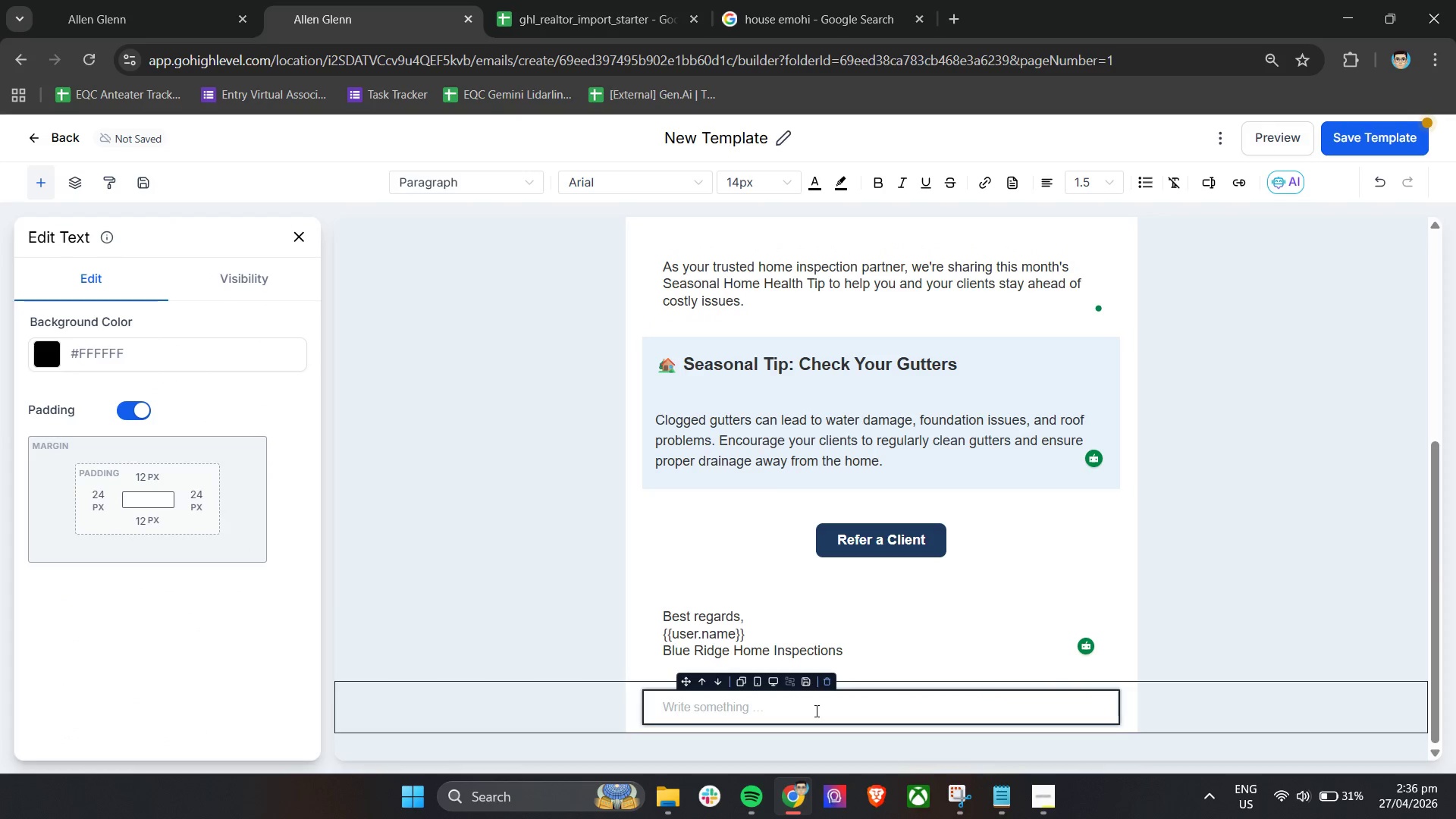 
key(Backspace)
 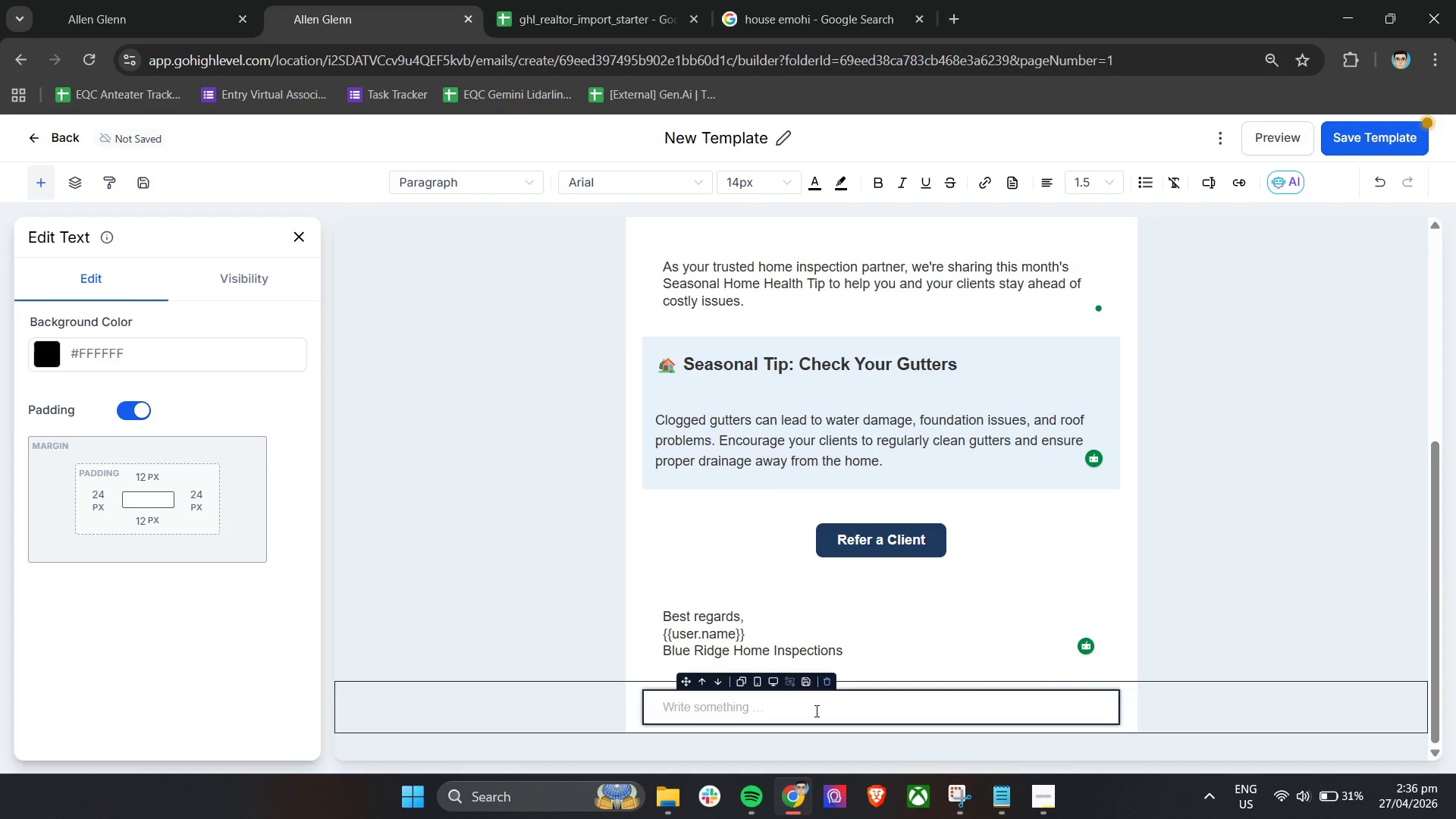 
key(Shift+Y)
 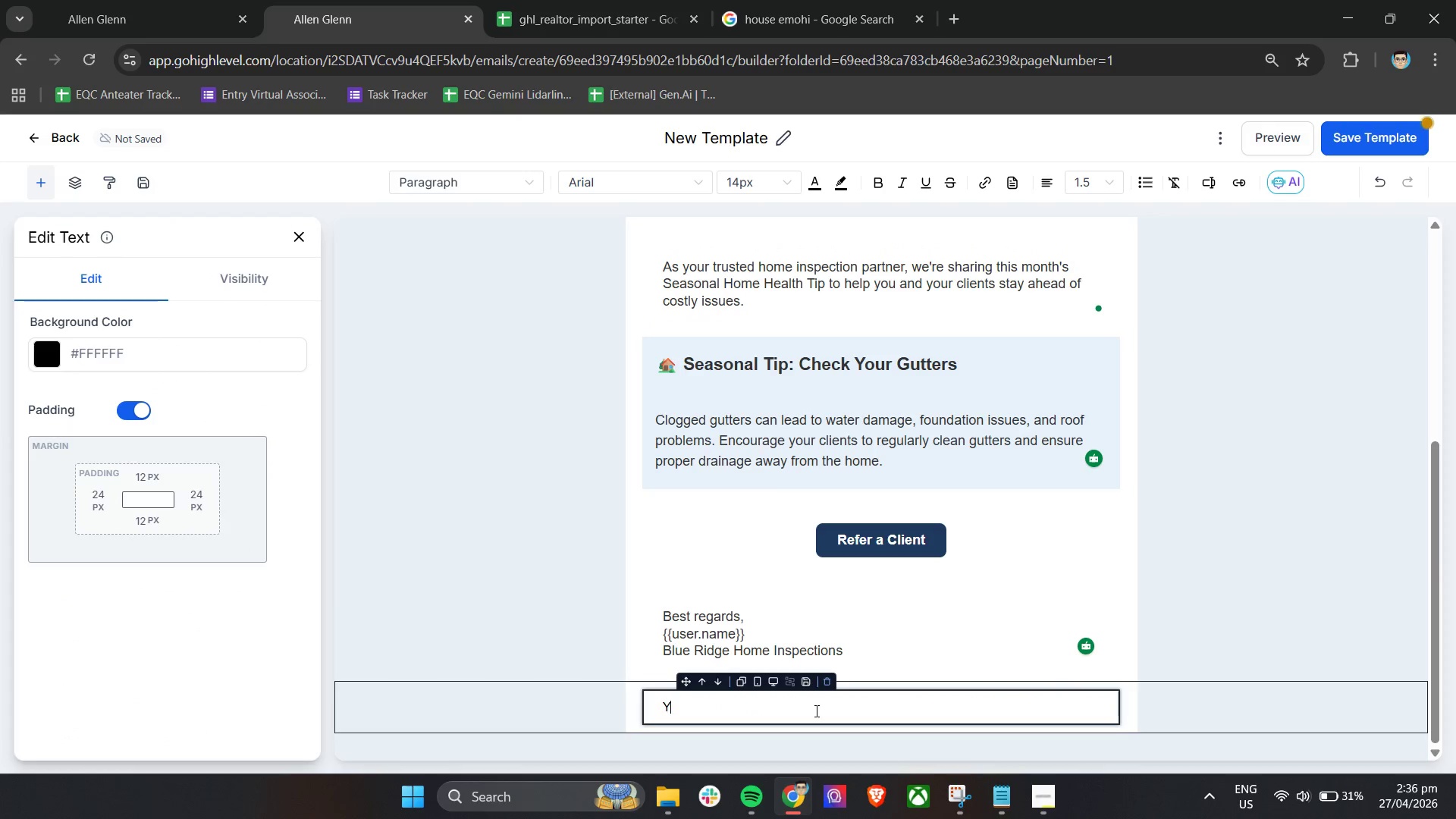 
key(Backspace)
 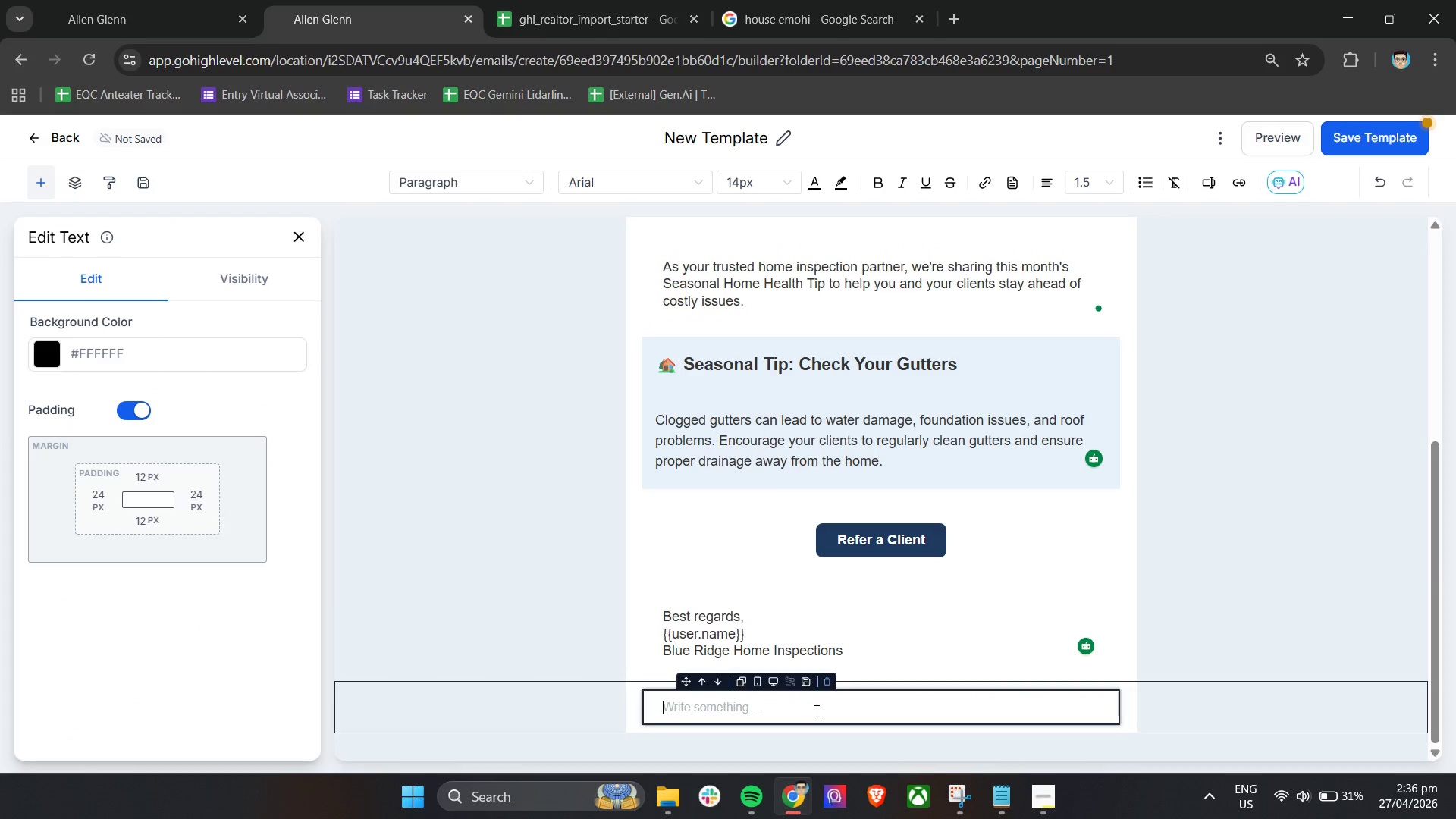 
key(Backspace)
 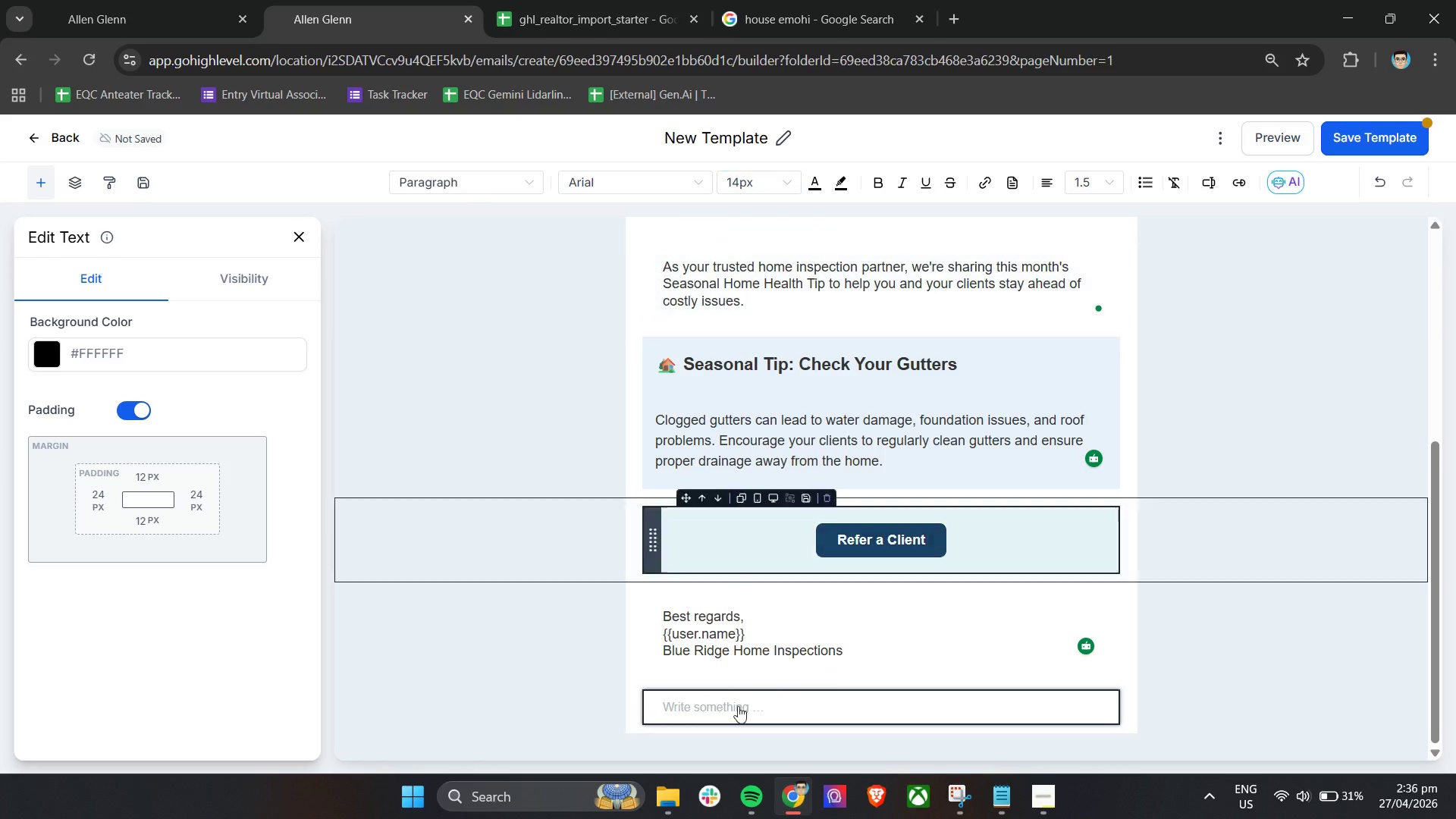 
left_click([722, 701])
 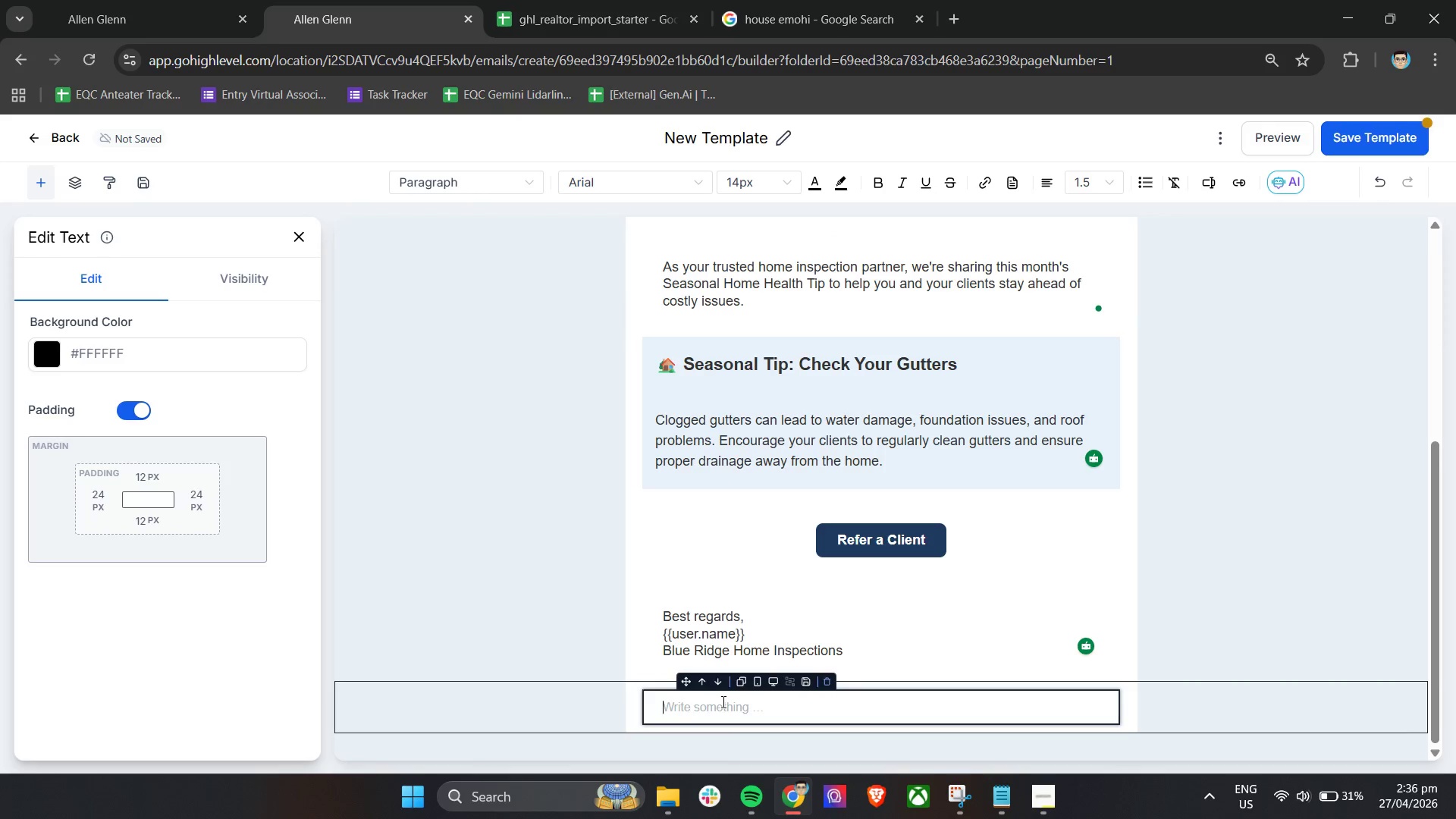 
type(Your )
key(Backspace)
key(Backspace)
key(Backspace)
key(Backspace)
 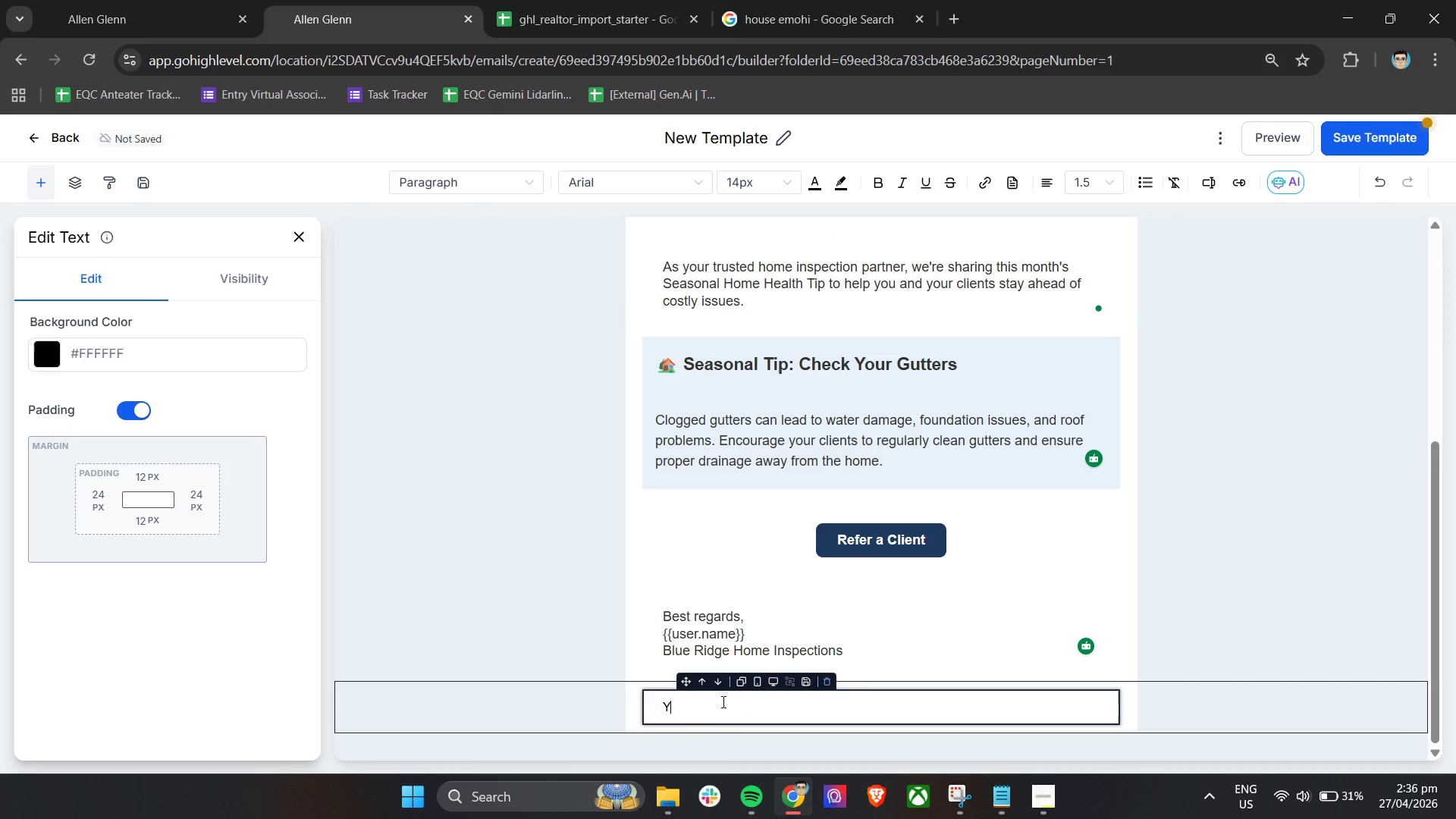 
hold_key(key=ControlLeft, duration=0.38)